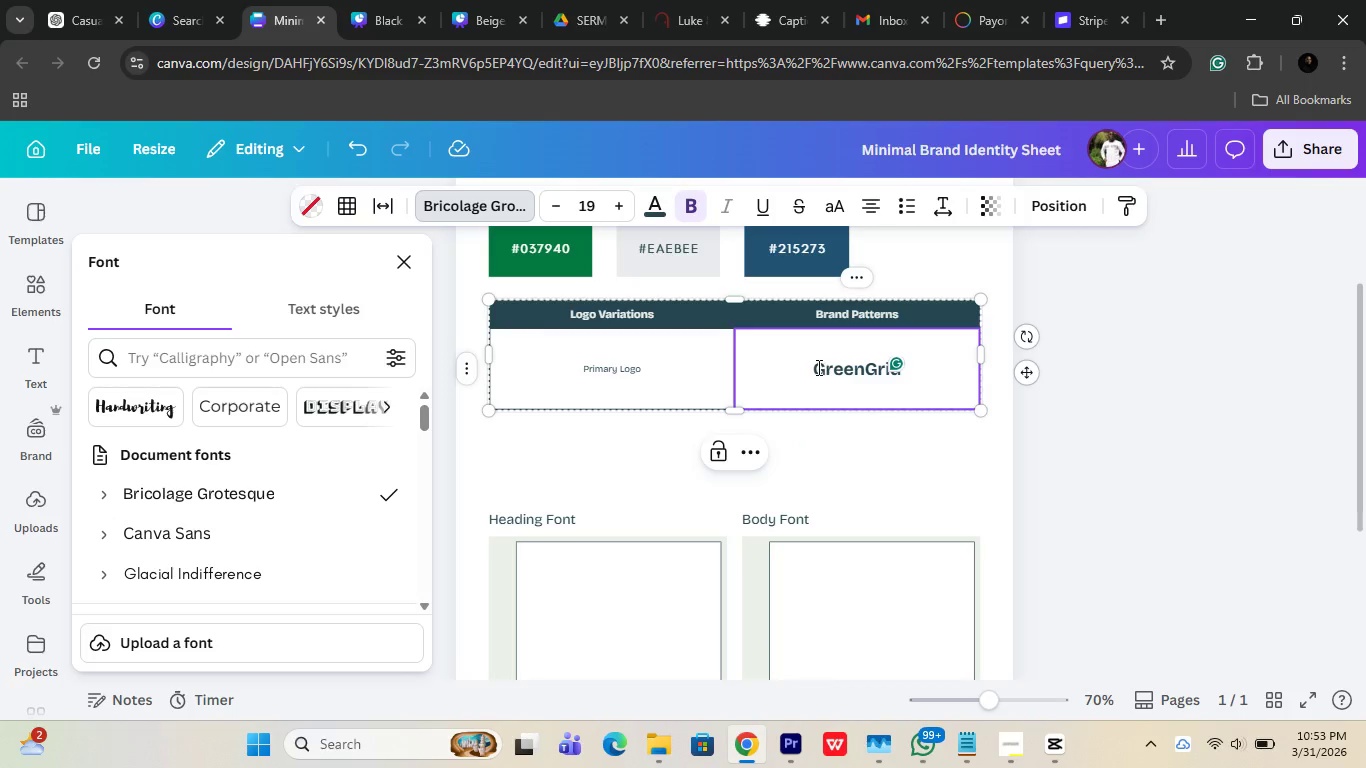 
left_click_drag(start_coordinate=[817, 367], to_coordinate=[864, 372])
 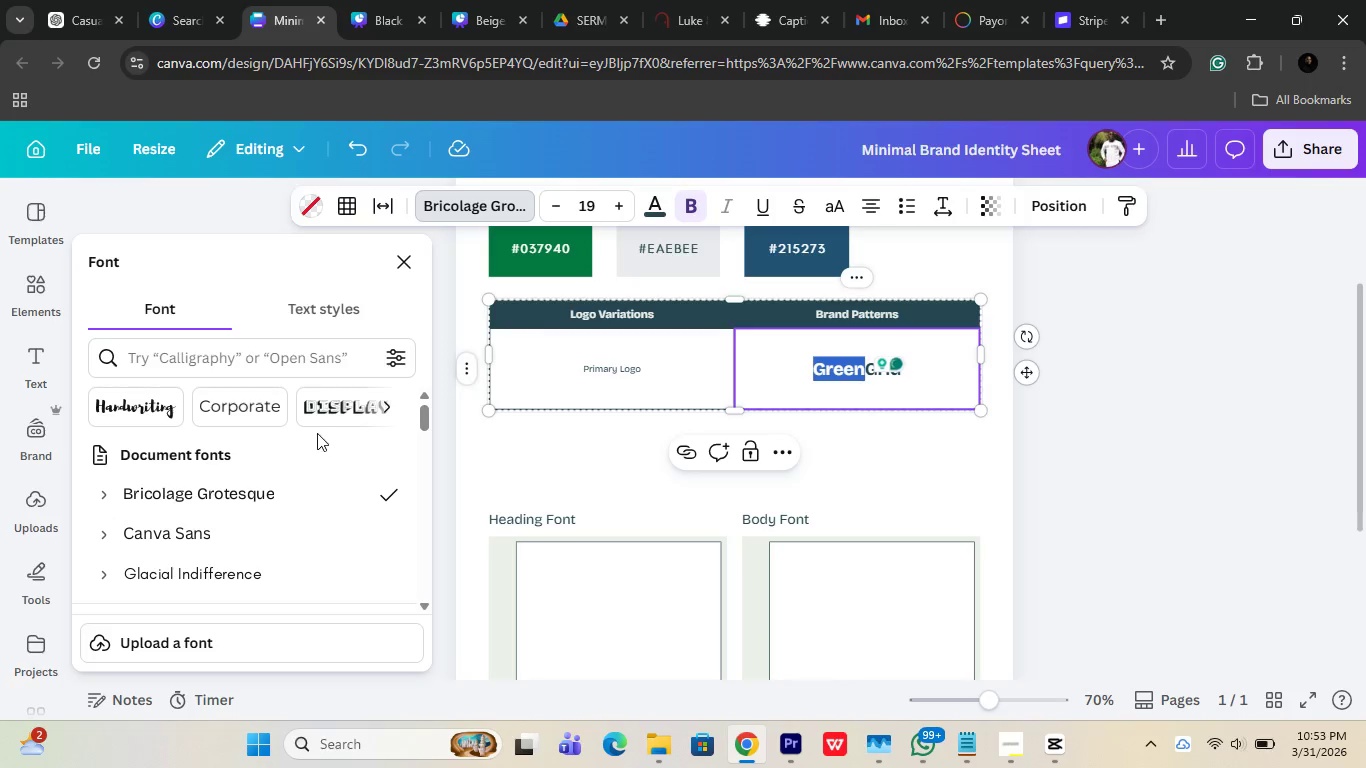 
scroll: coordinate [311, 446], scroll_direction: down, amount: 3.0
 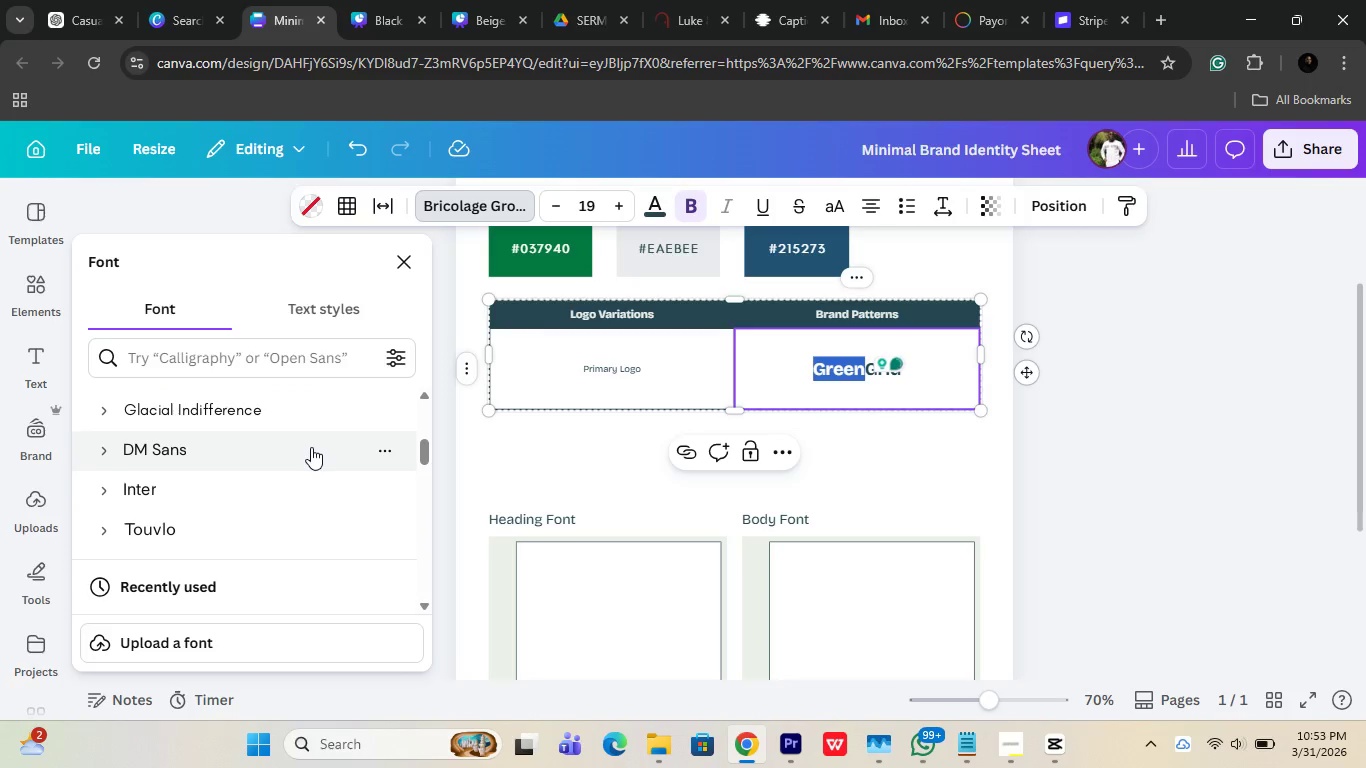 
scroll: coordinate [310, 447], scroll_direction: up, amount: 5.0
 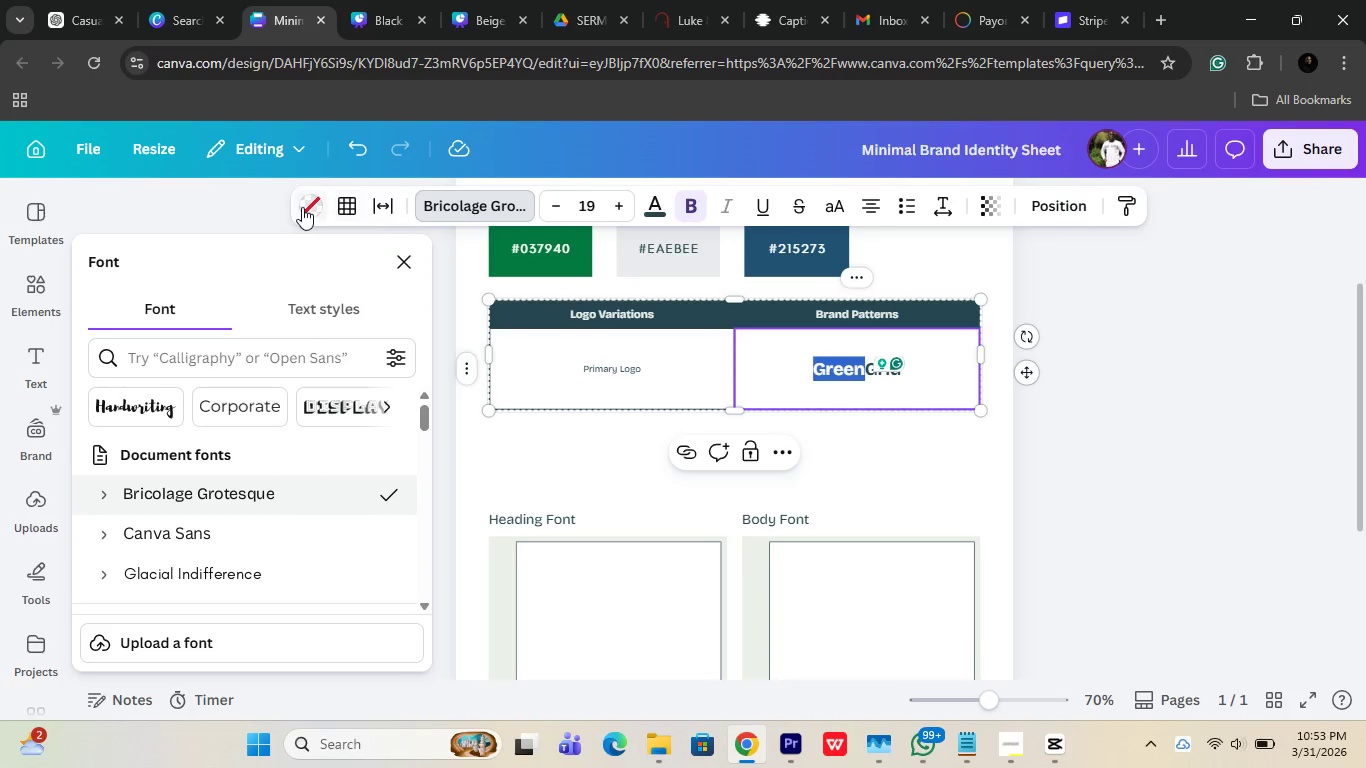 
left_click([660, 200])
 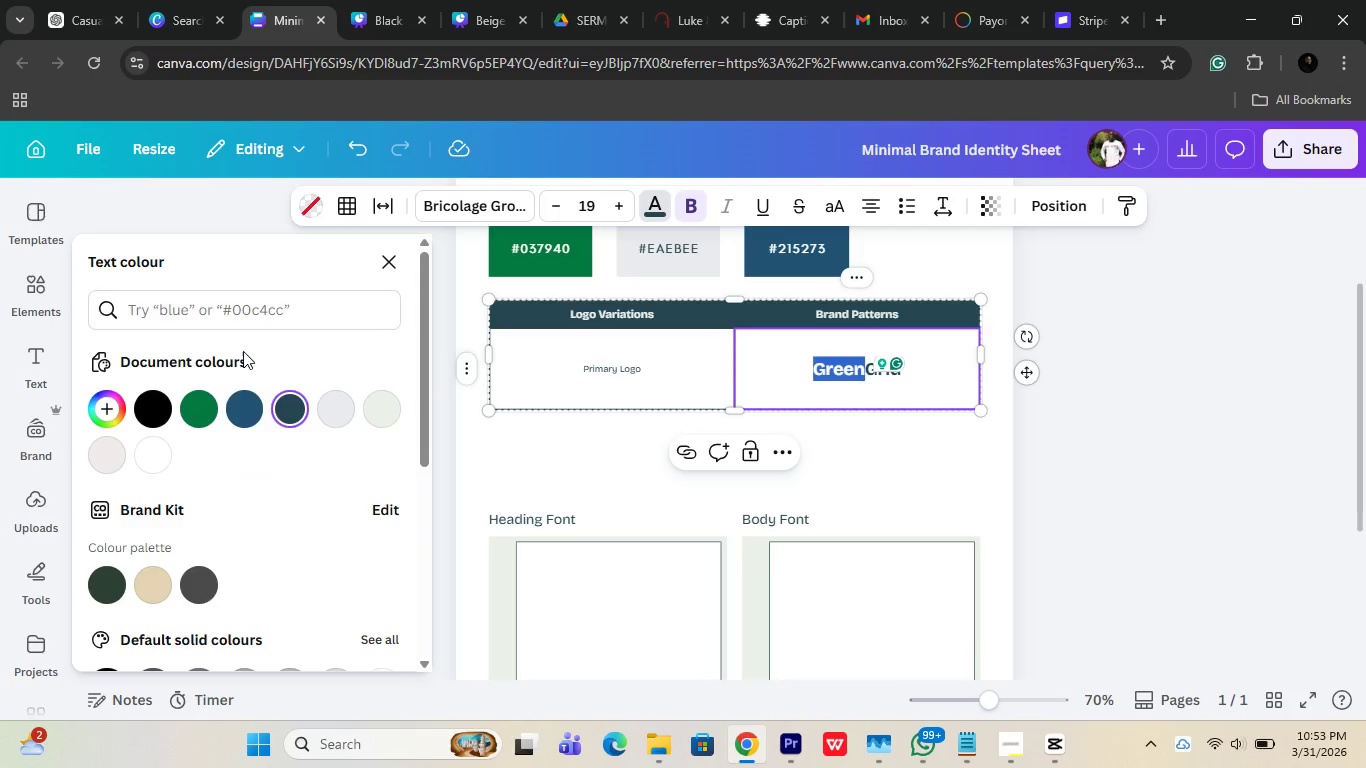 
left_click_drag(start_coordinate=[199, 403], to_coordinate=[1067, 350])
 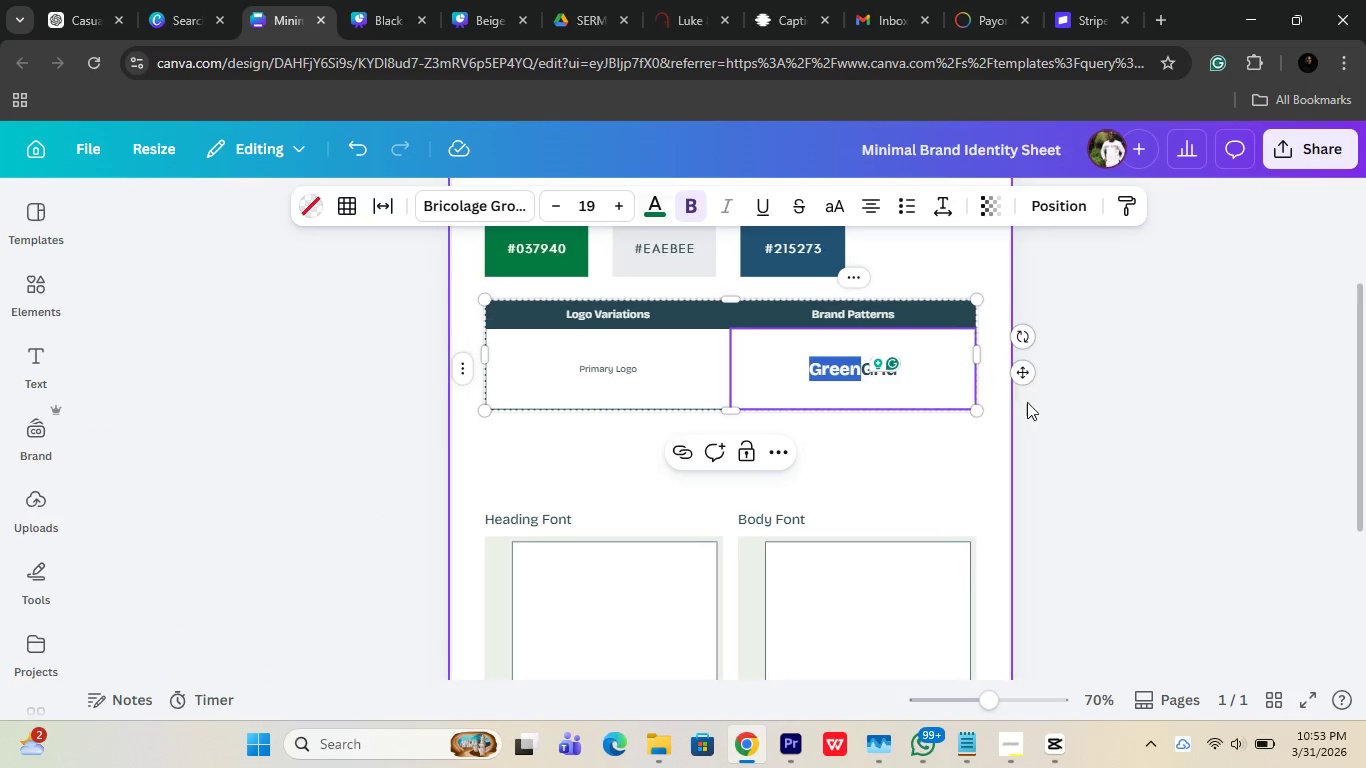 
scroll: coordinate [1008, 379], scroll_direction: up, amount: 2.0
 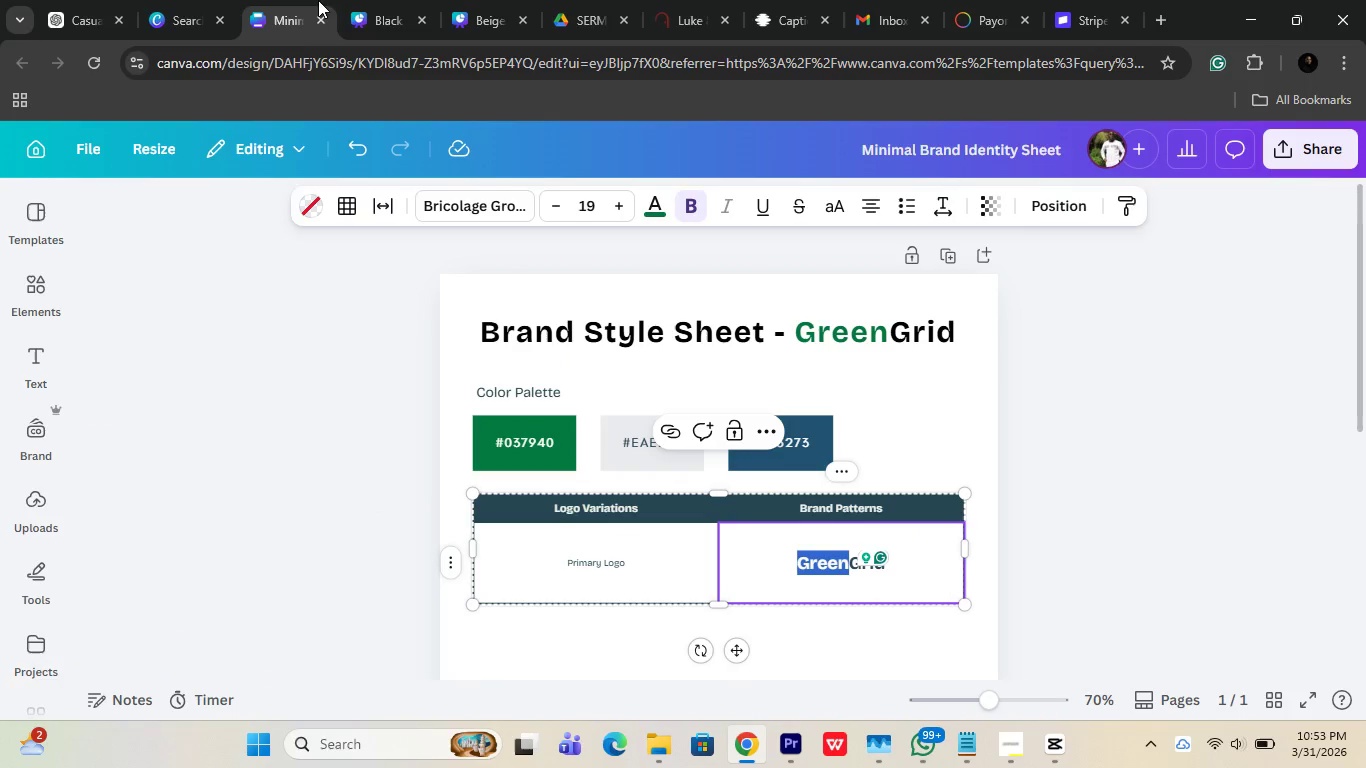 
left_click([365, 0])
 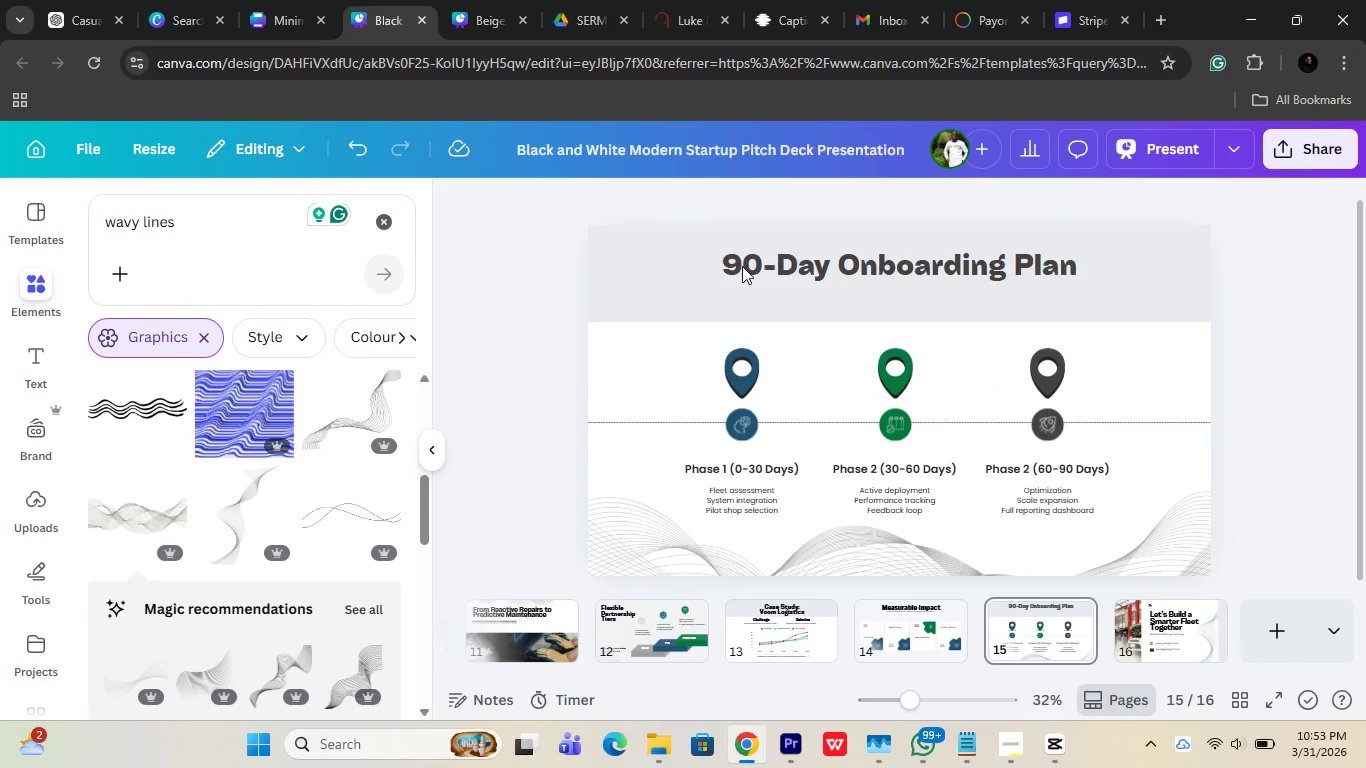 
left_click([742, 266])
 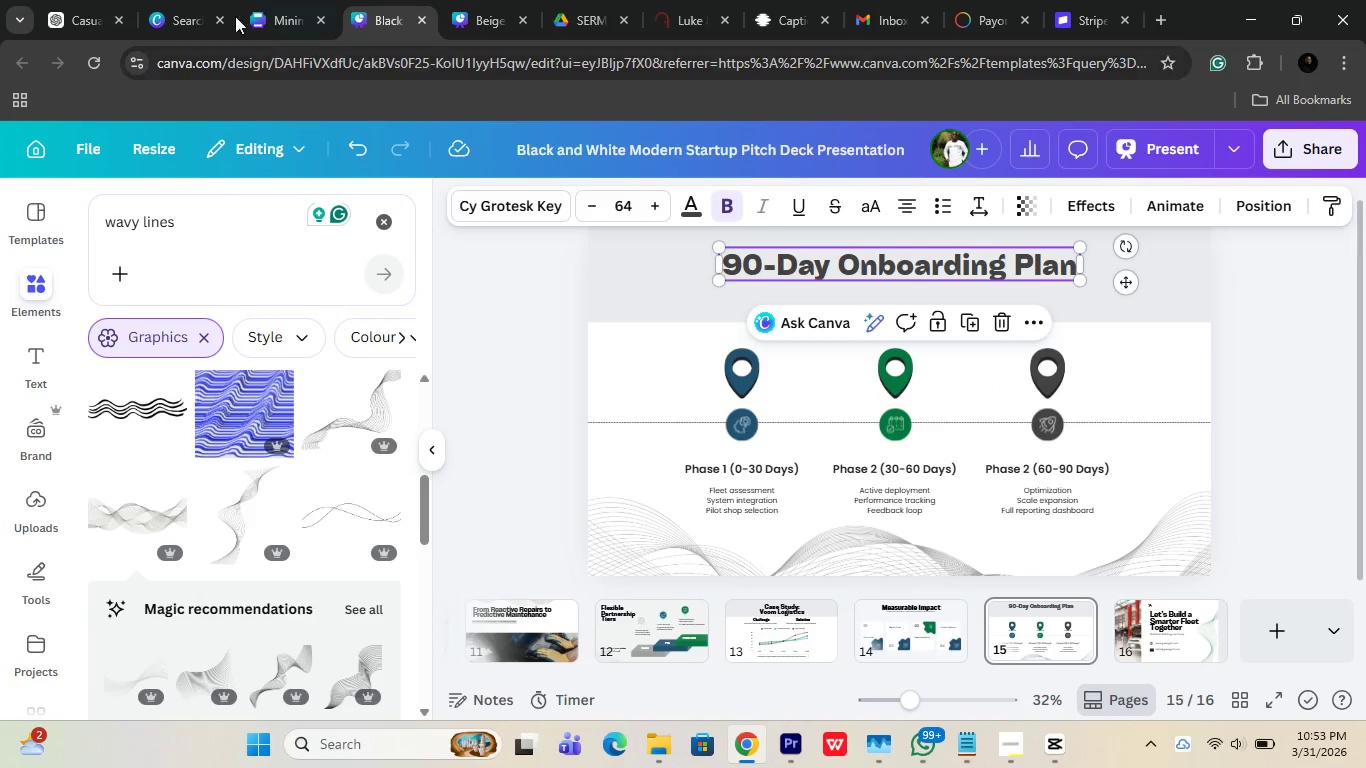 
left_click([162, 3])
 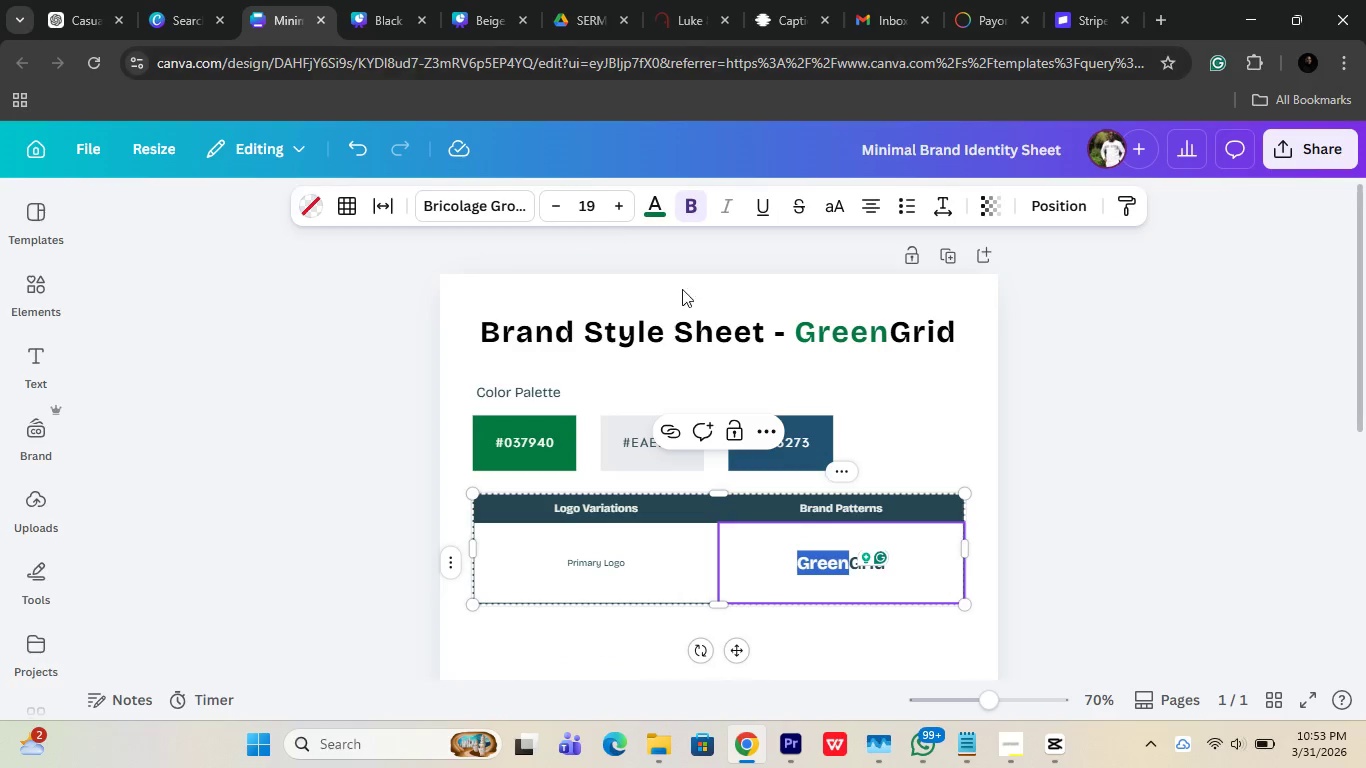 
left_click([704, 319])
 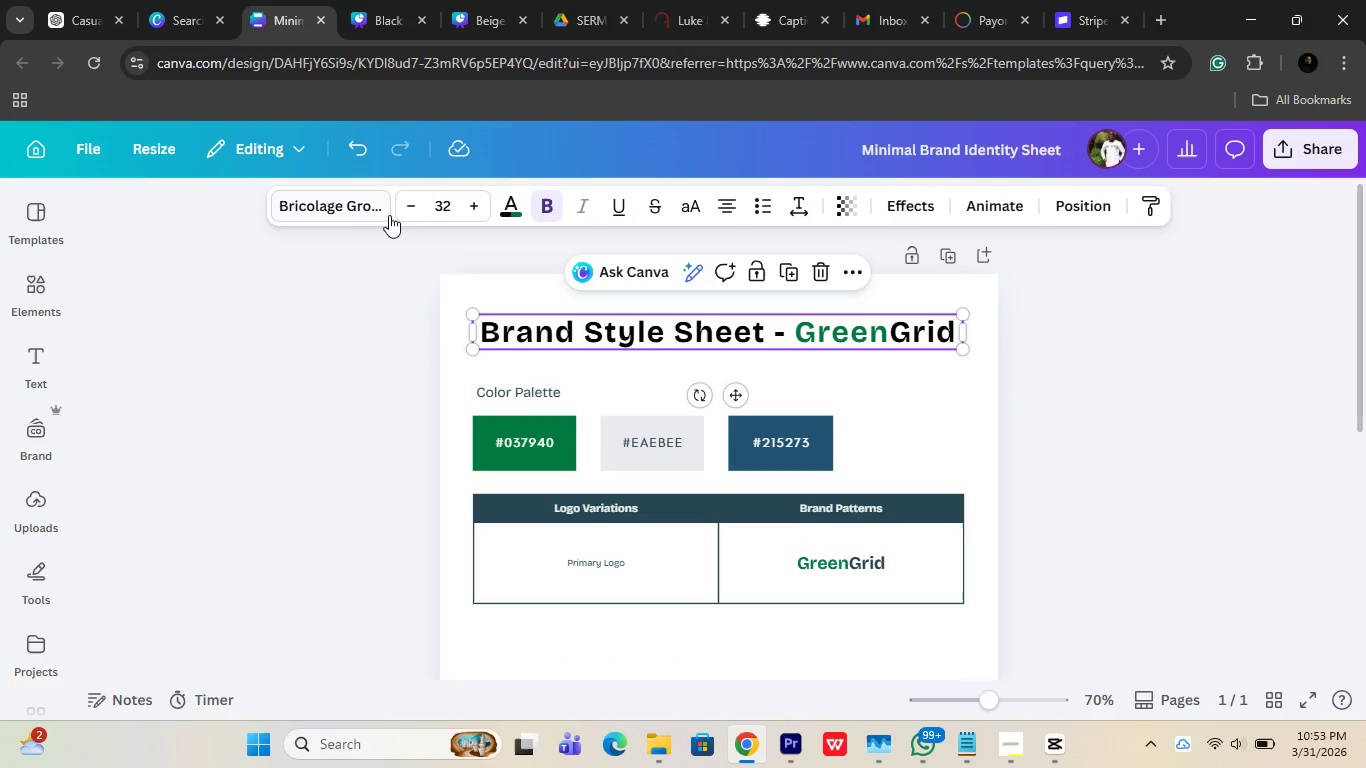 
left_click([362, 207])
 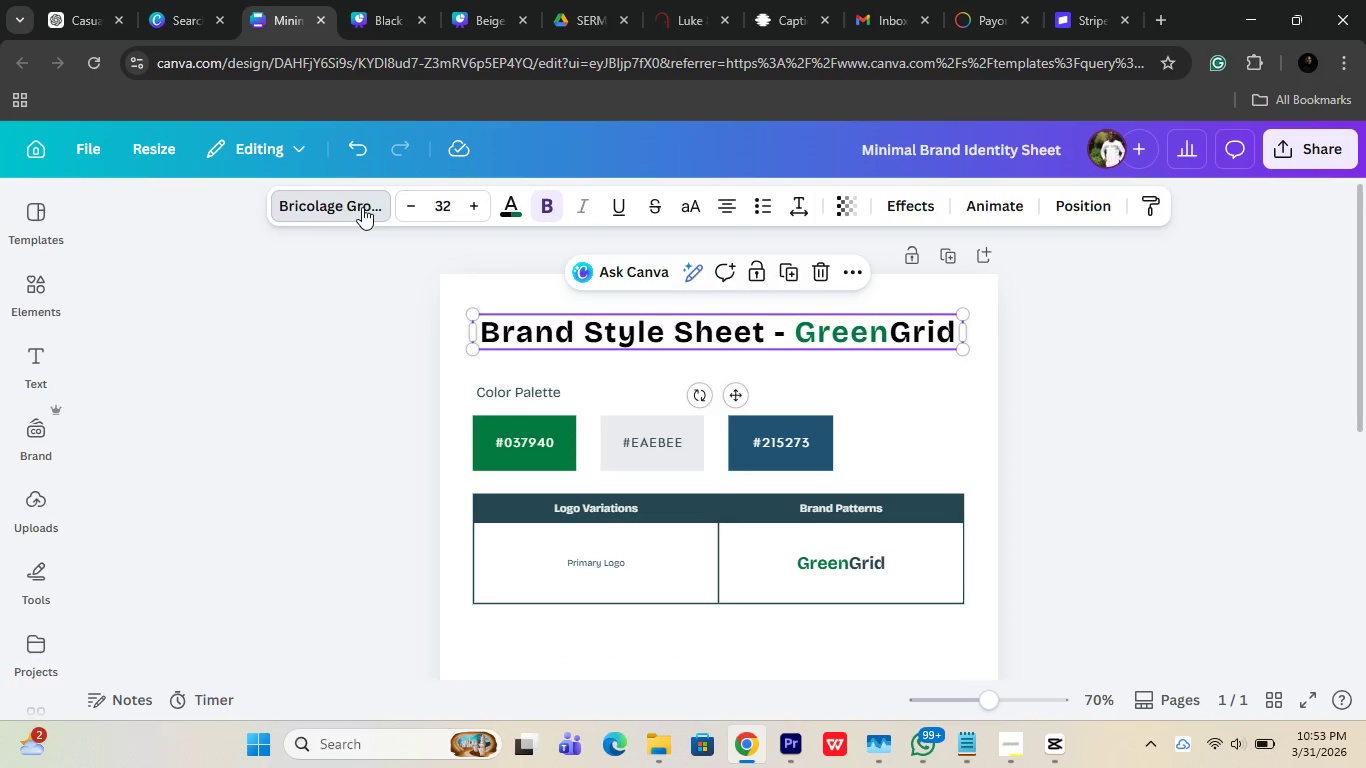 
mouse_move([219, 296])
 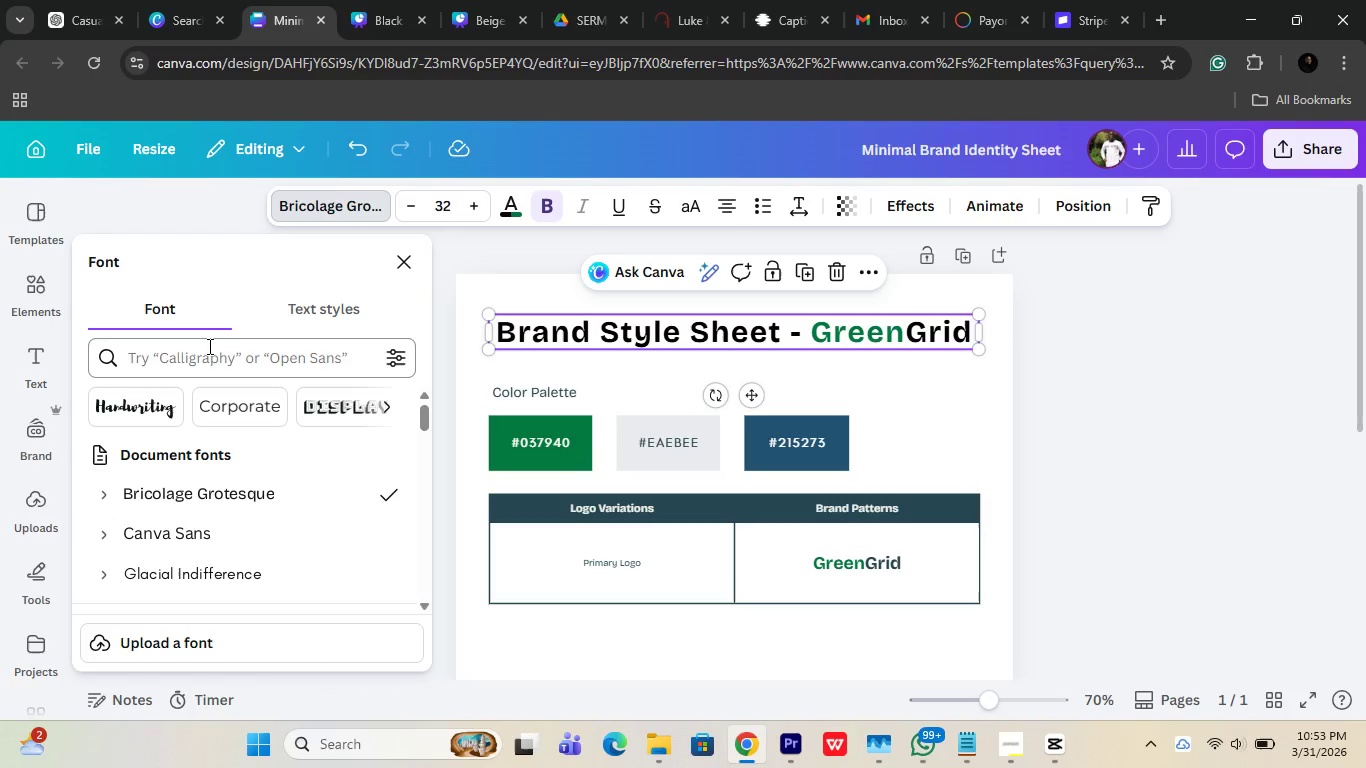 
left_click([208, 346])
 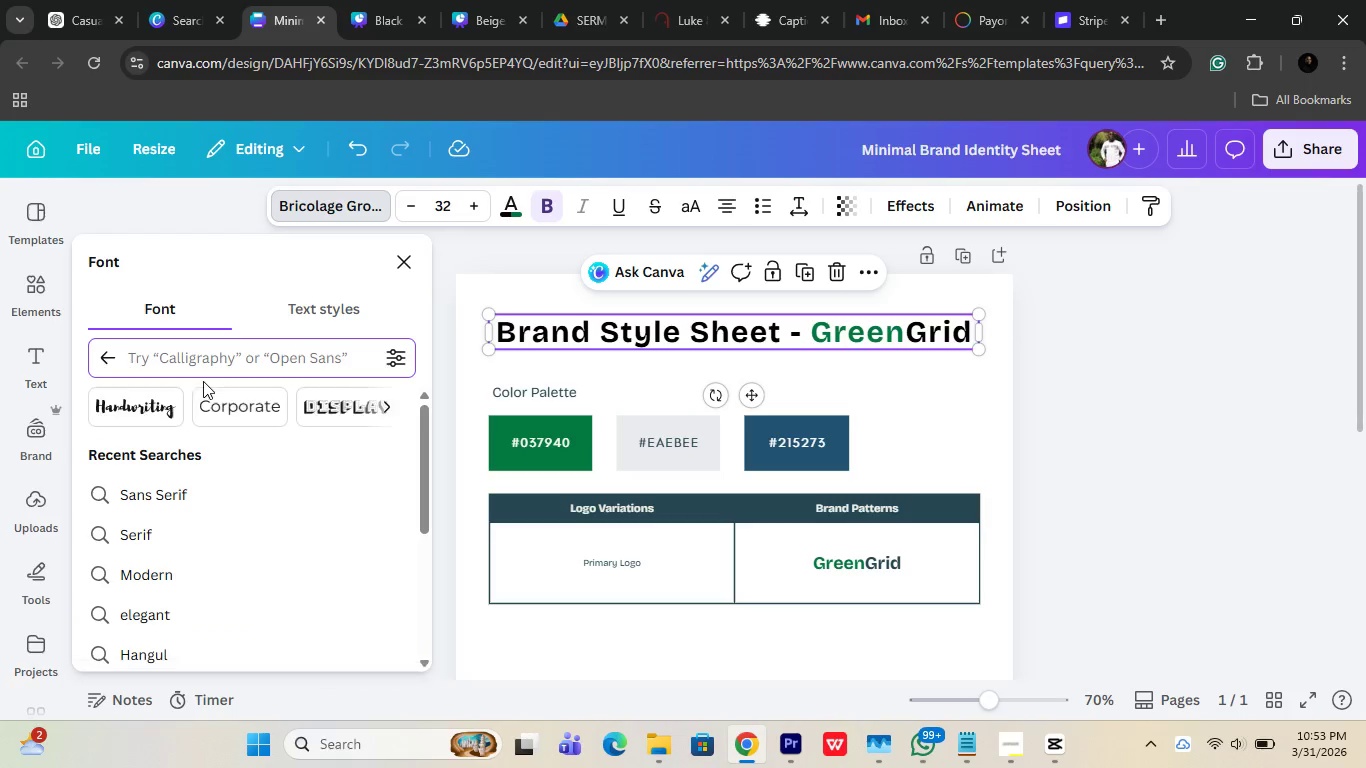 
key(C)
 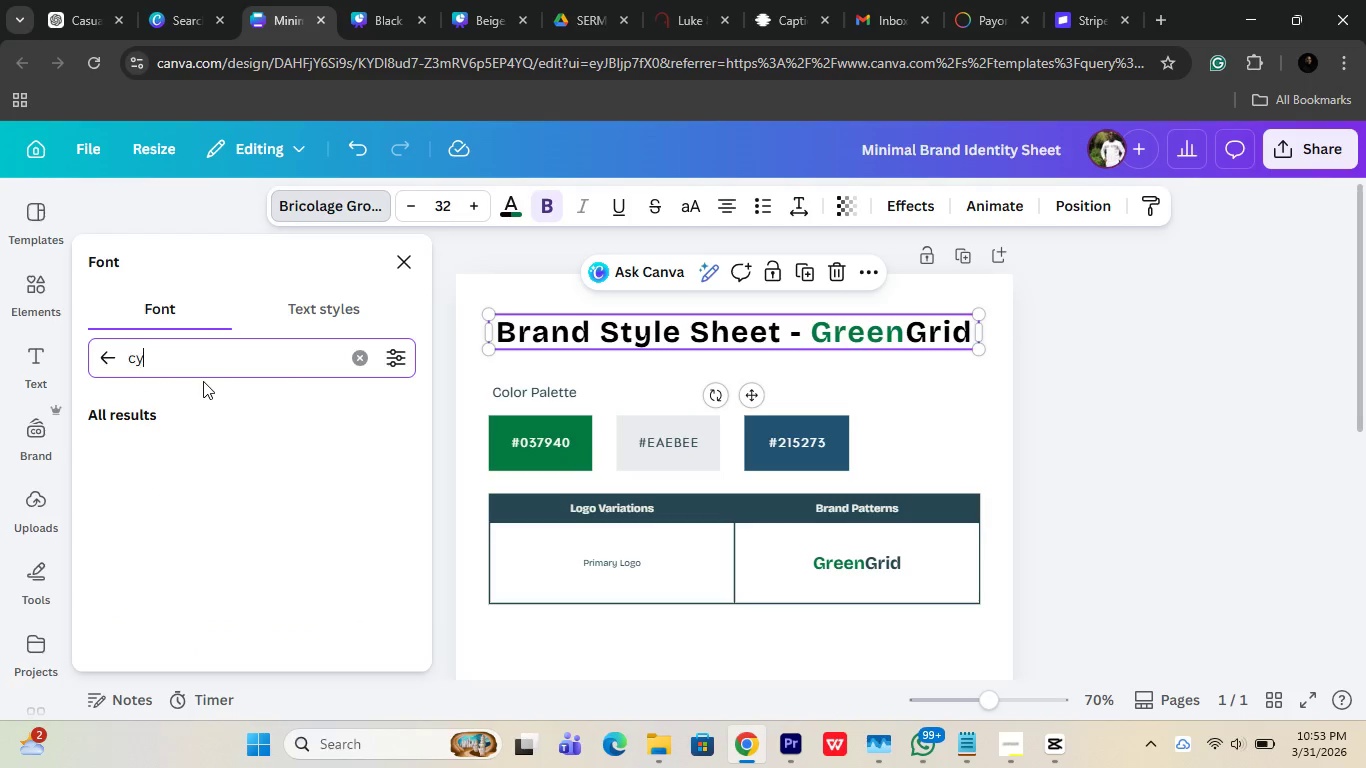 
scroll: coordinate [221, 545], scroll_direction: down, amount: 4.0
 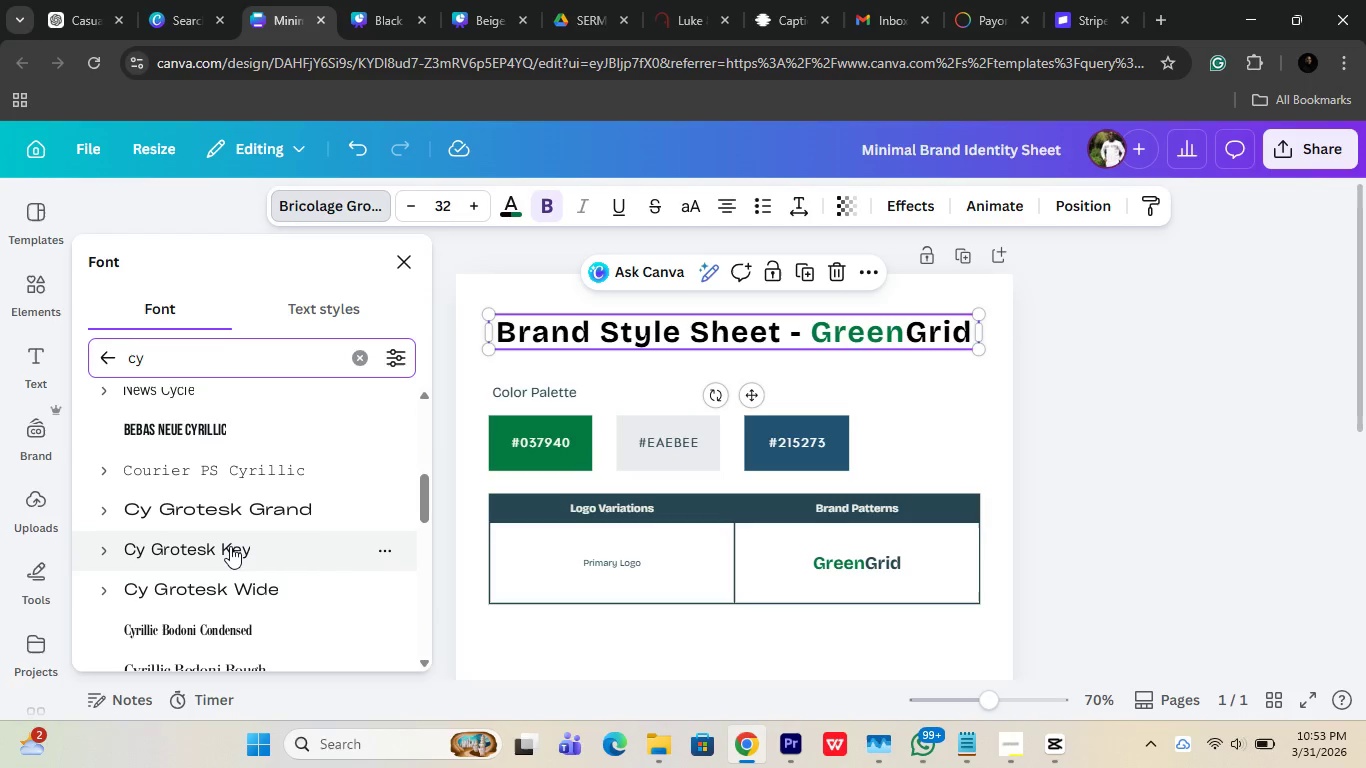 
left_click_drag(start_coordinate=[230, 546], to_coordinate=[1017, 347])
 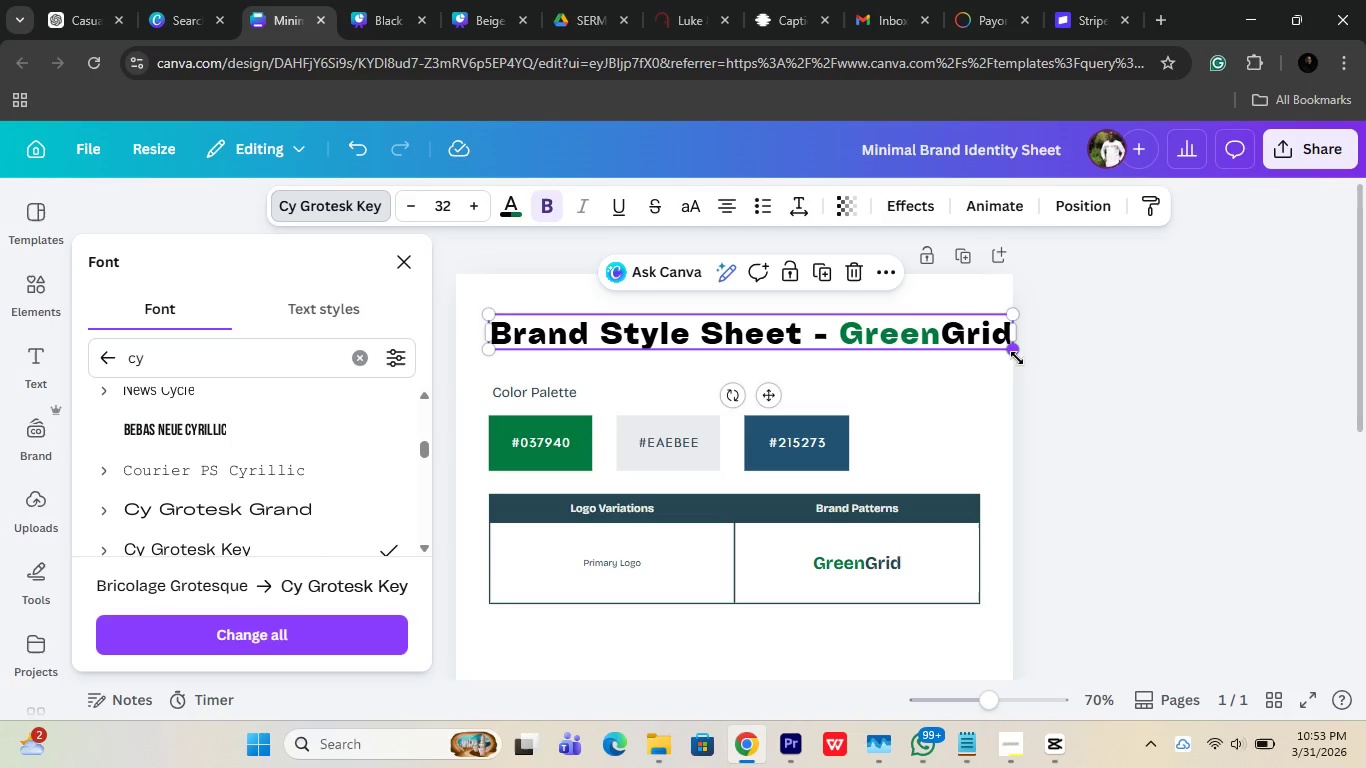 
hold_key(key=AltRight, duration=1.33)
 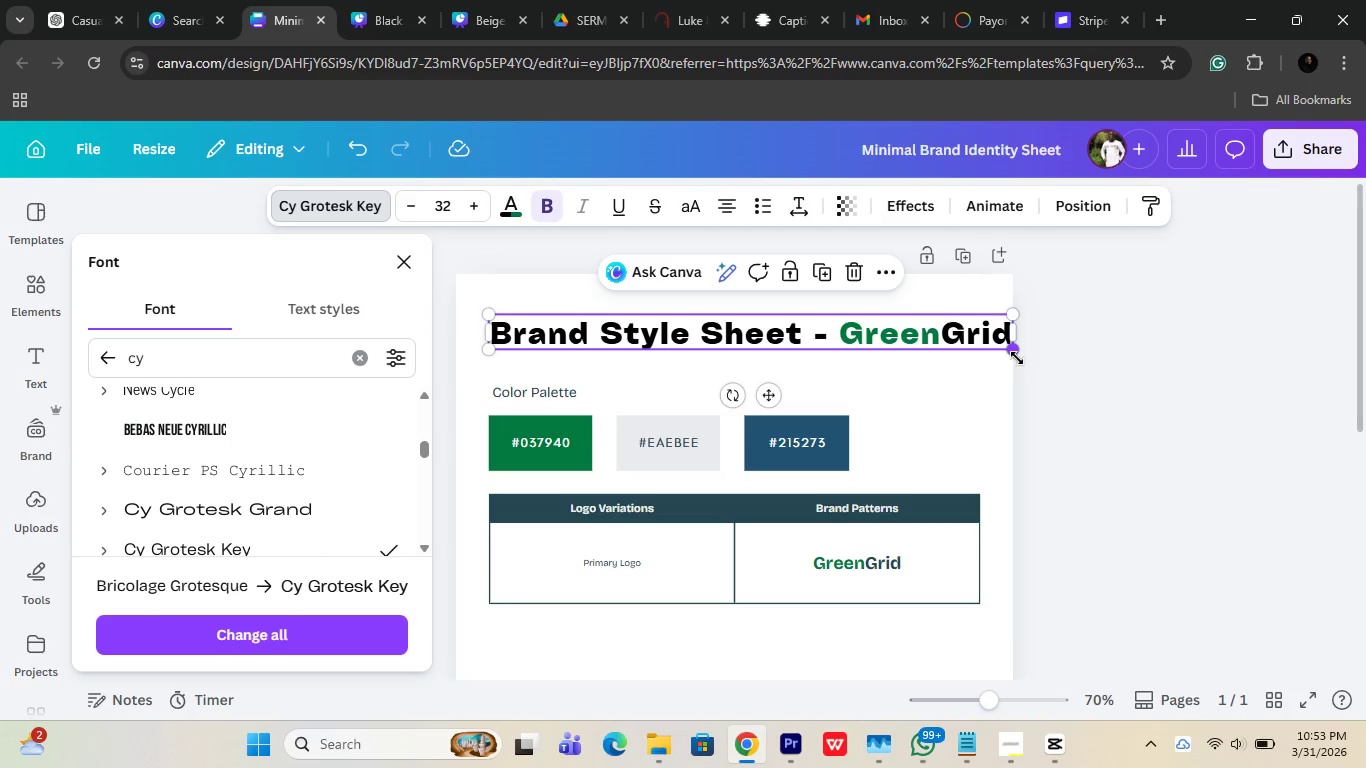 
hold_key(key=AltRight, duration=1.24)
left_click_drag(start_coordinate=[1017, 358], to_coordinate=[964, 337])
 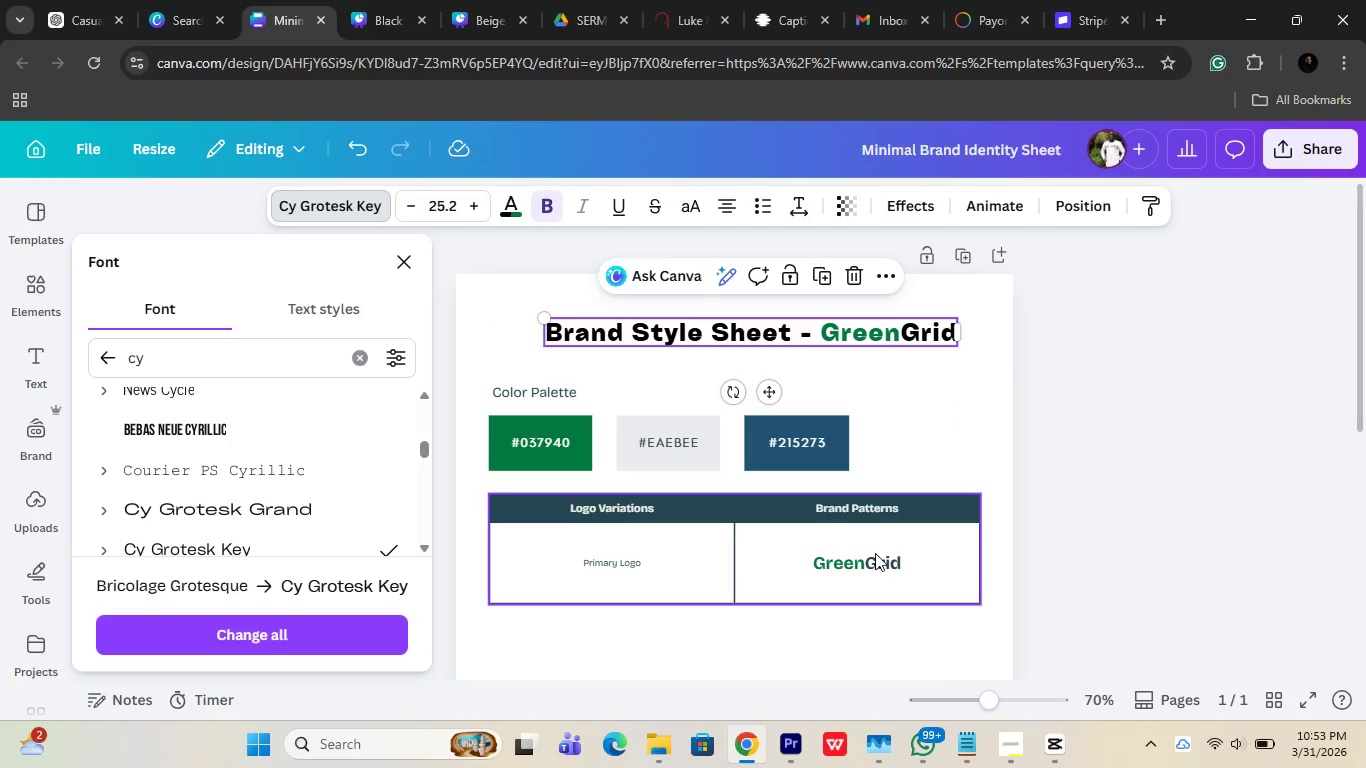 
left_click([875, 558])
 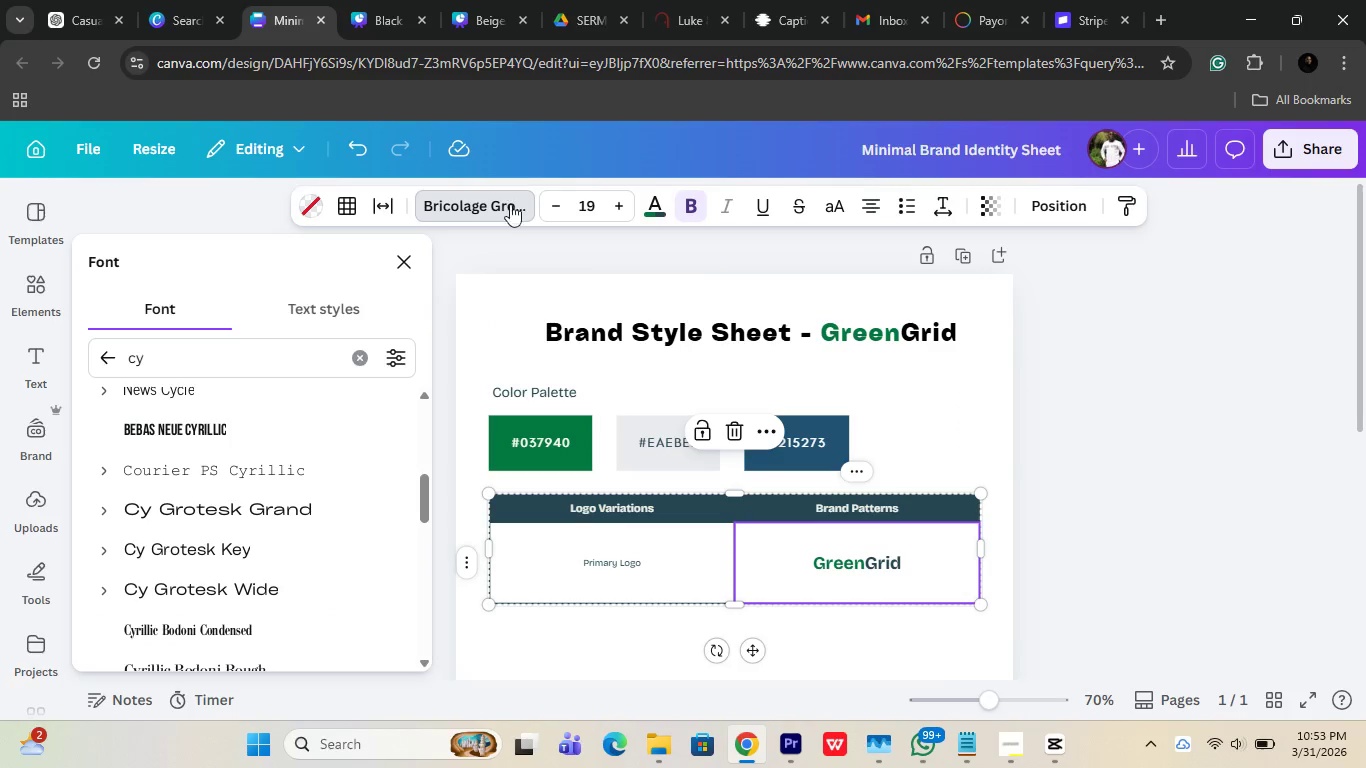 
double_click([510, 215])
 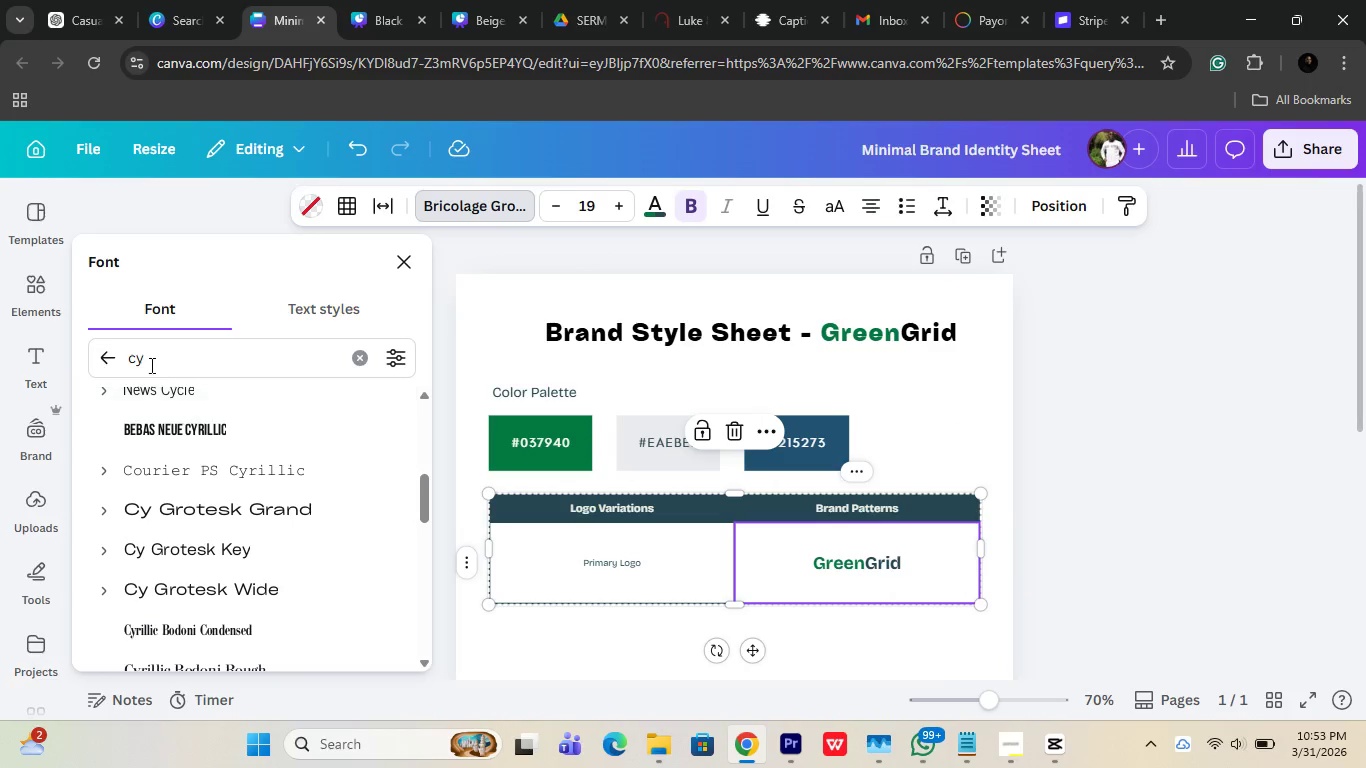 
left_click([100, 361])
 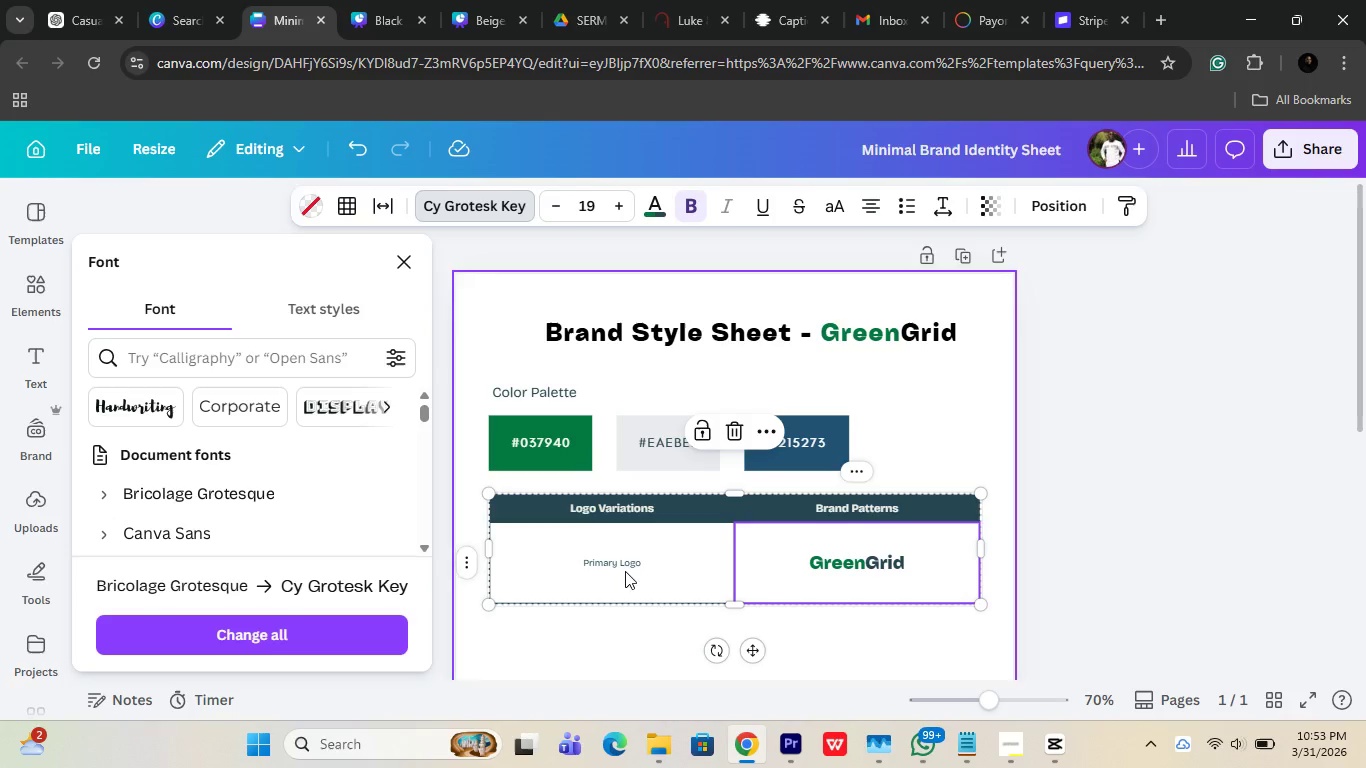 
left_click_drag(start_coordinate=[1016, 470], to_coordinate=[1026, 470])
 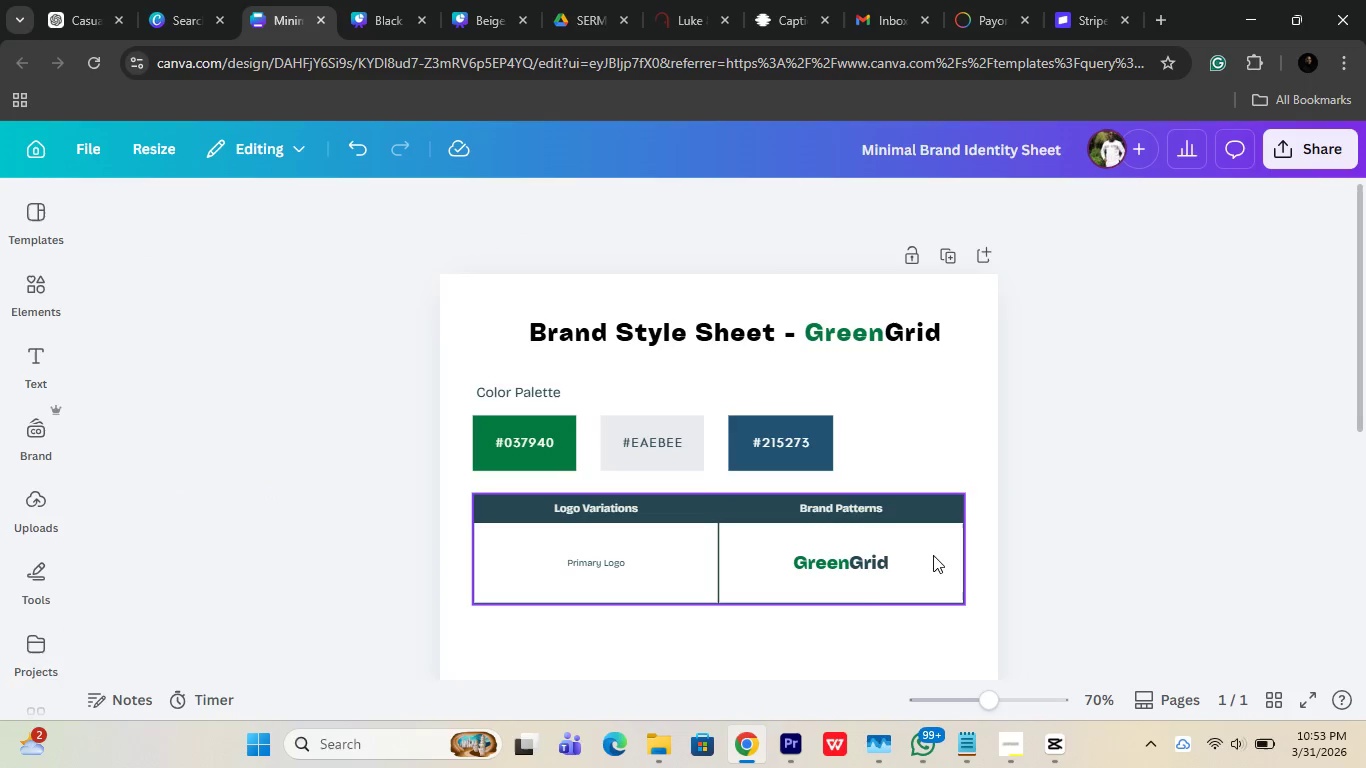 
double_click([1026, 470])
 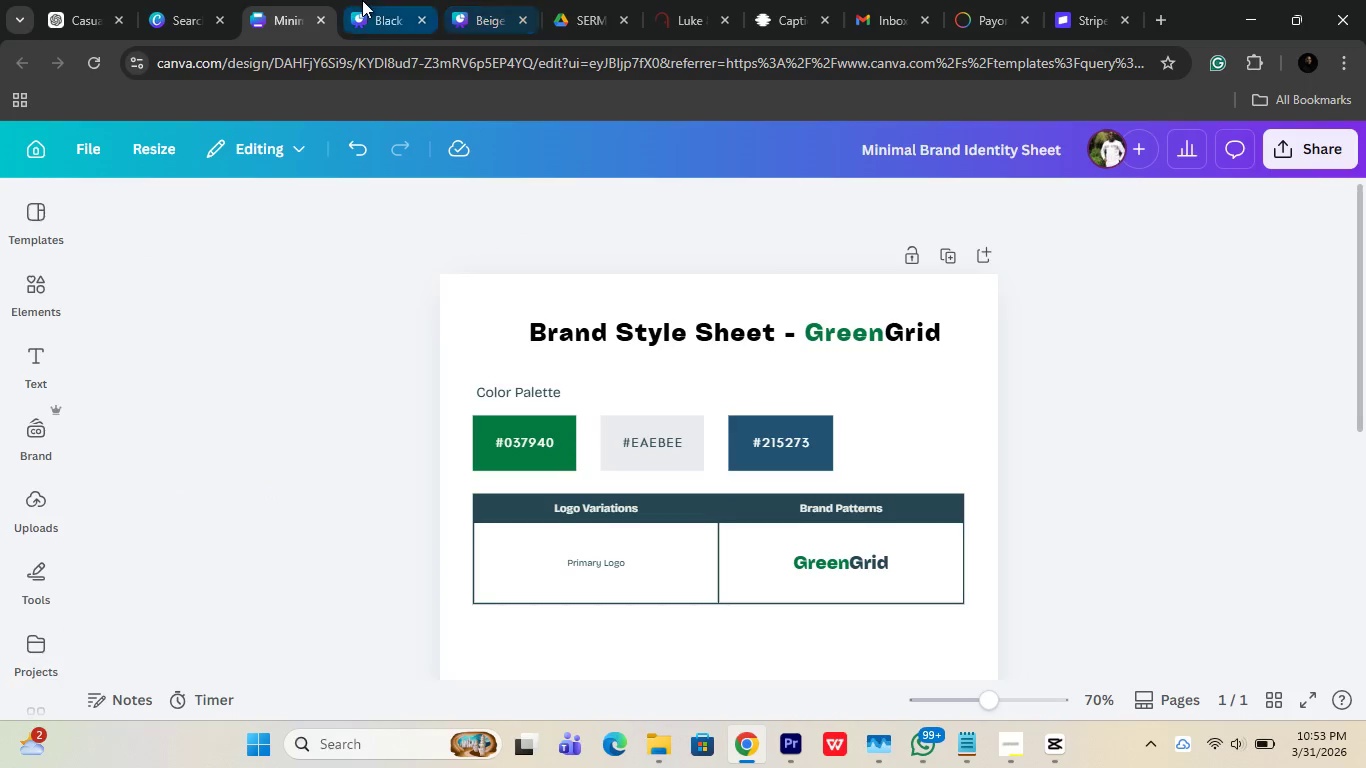 
left_click([364, 0])
 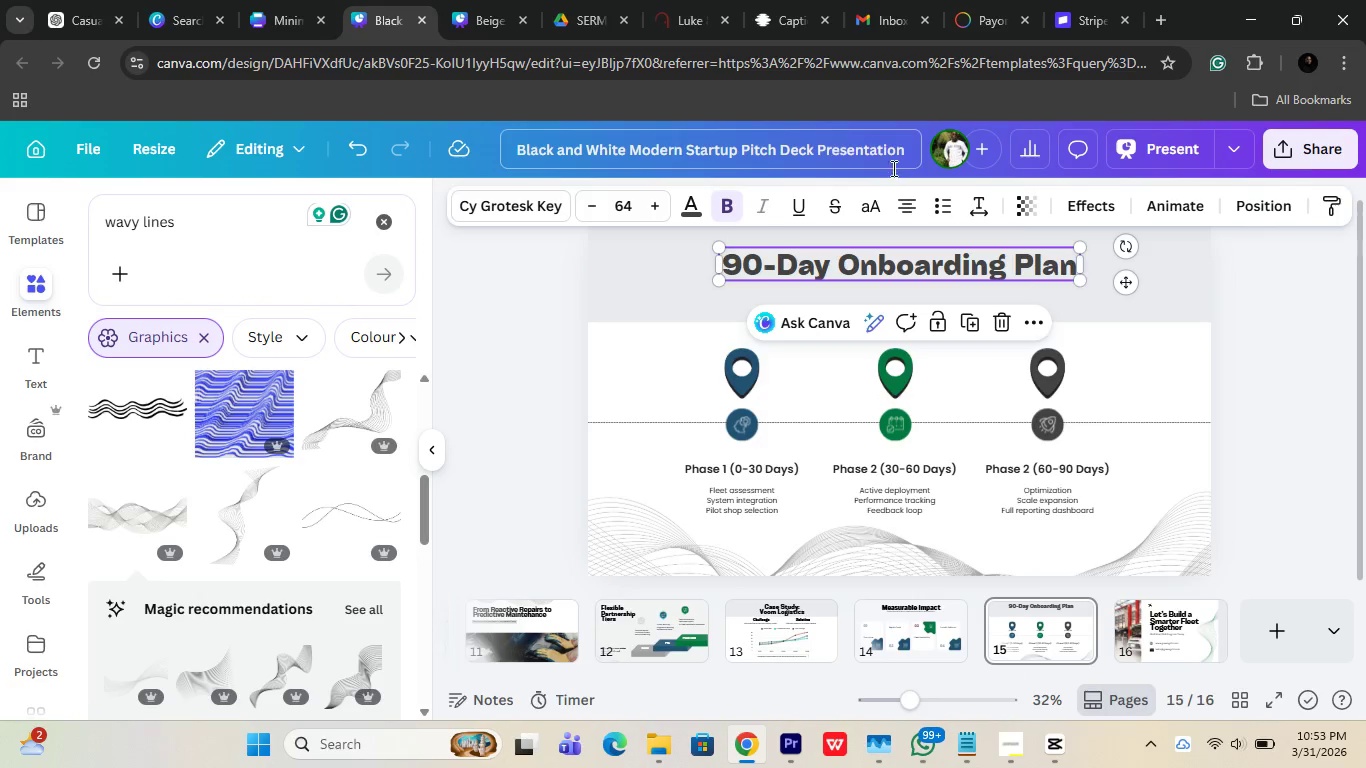 
left_click([971, 199])
 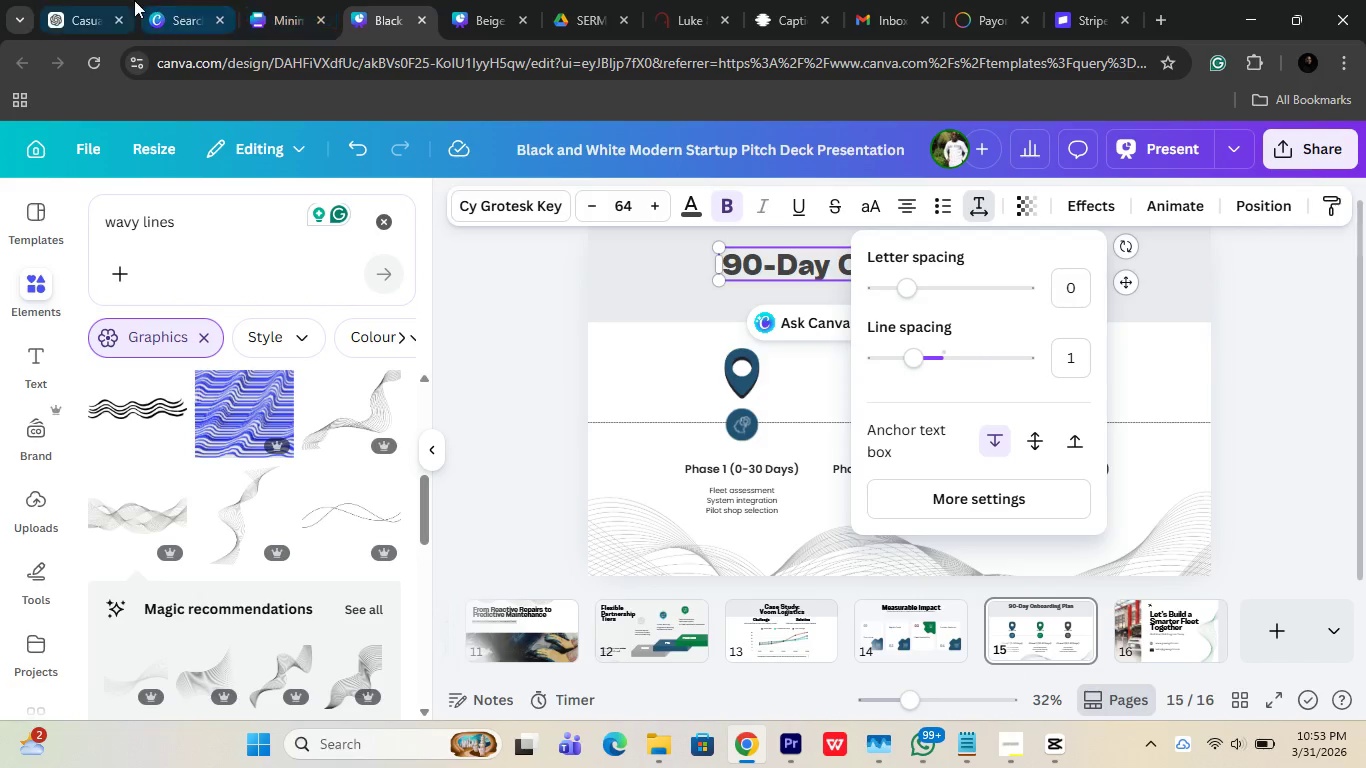 
left_click([84, 0])
 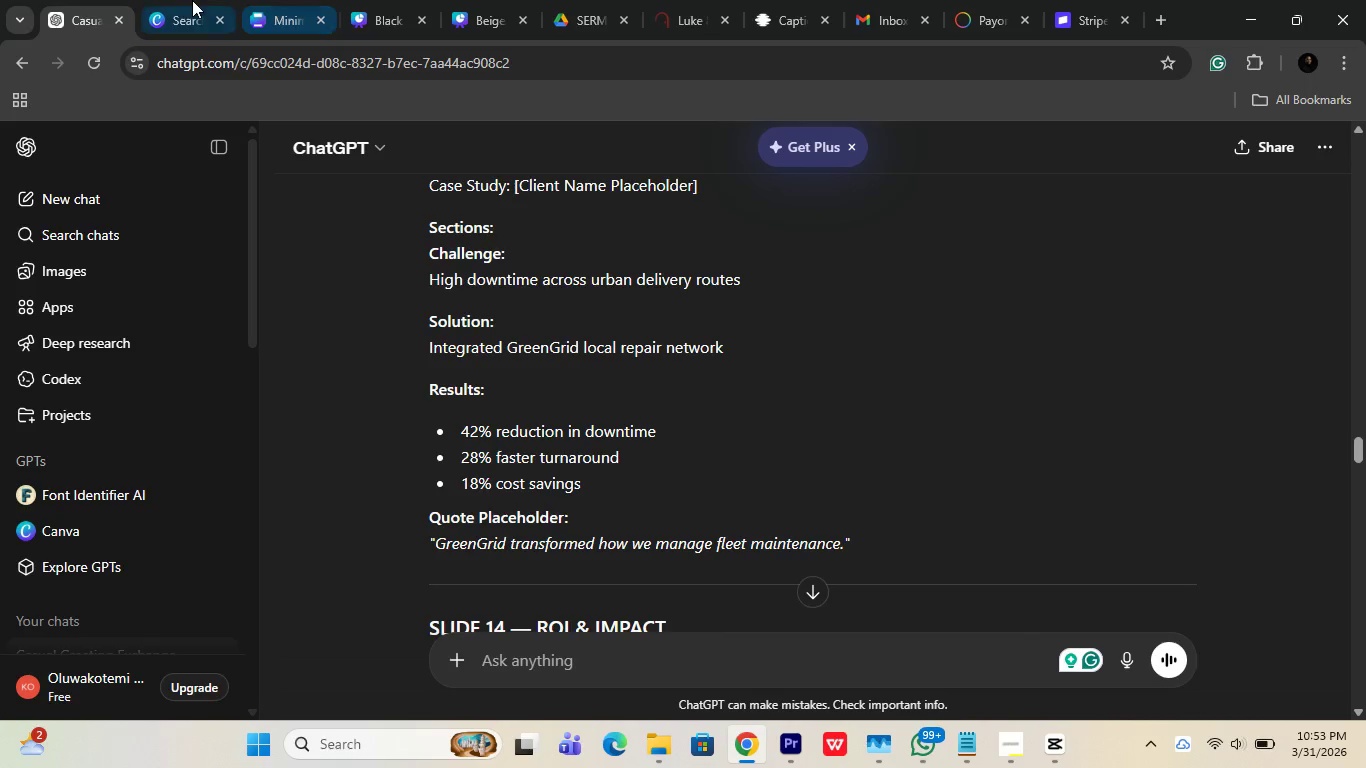 
left_click([244, 0])
 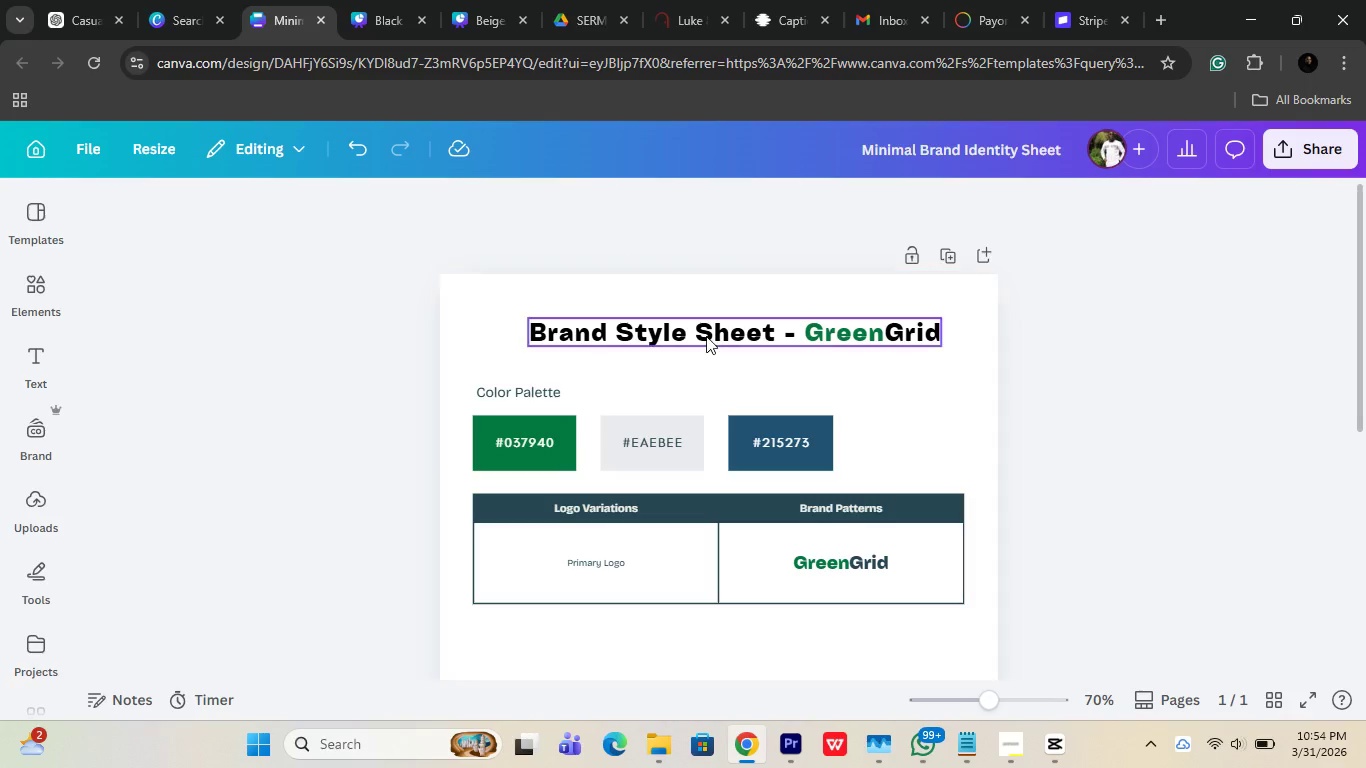 
left_click([706, 336])
 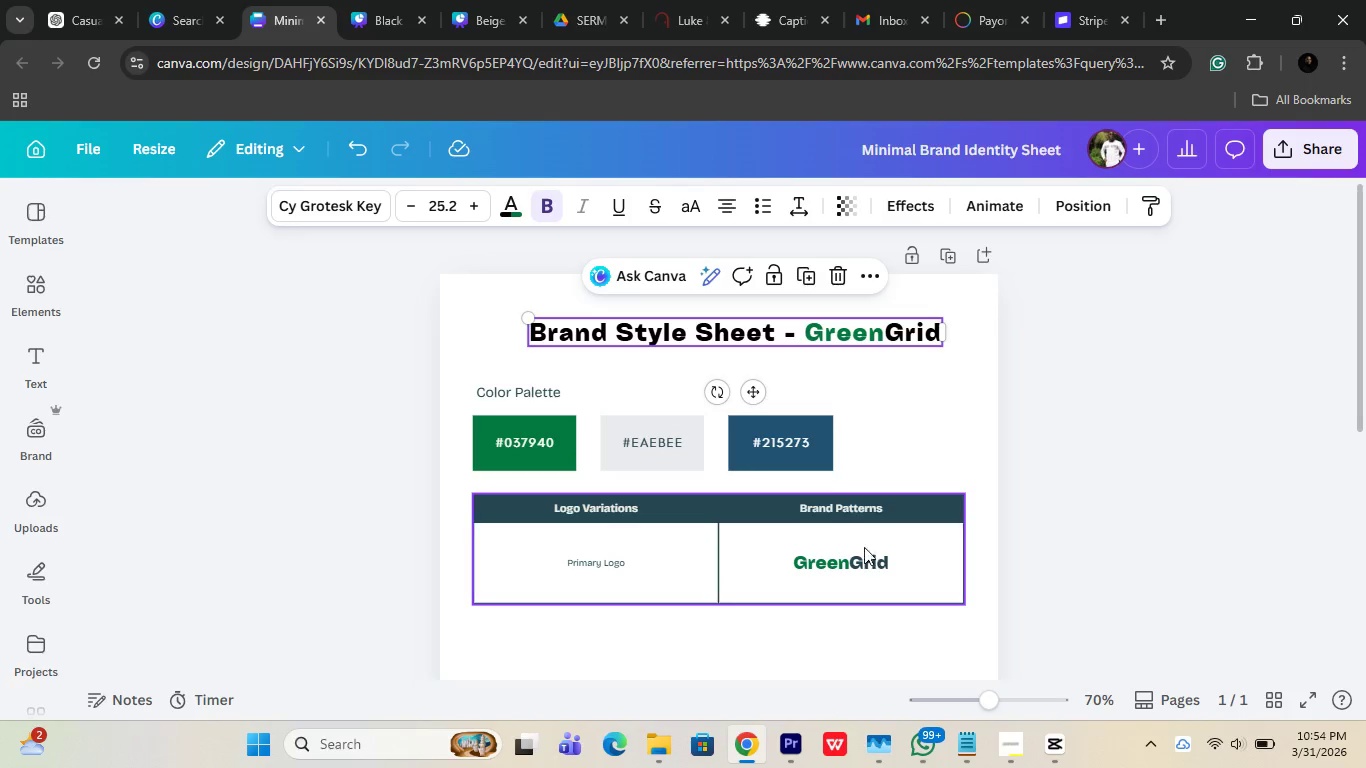 
left_click([802, 195])
 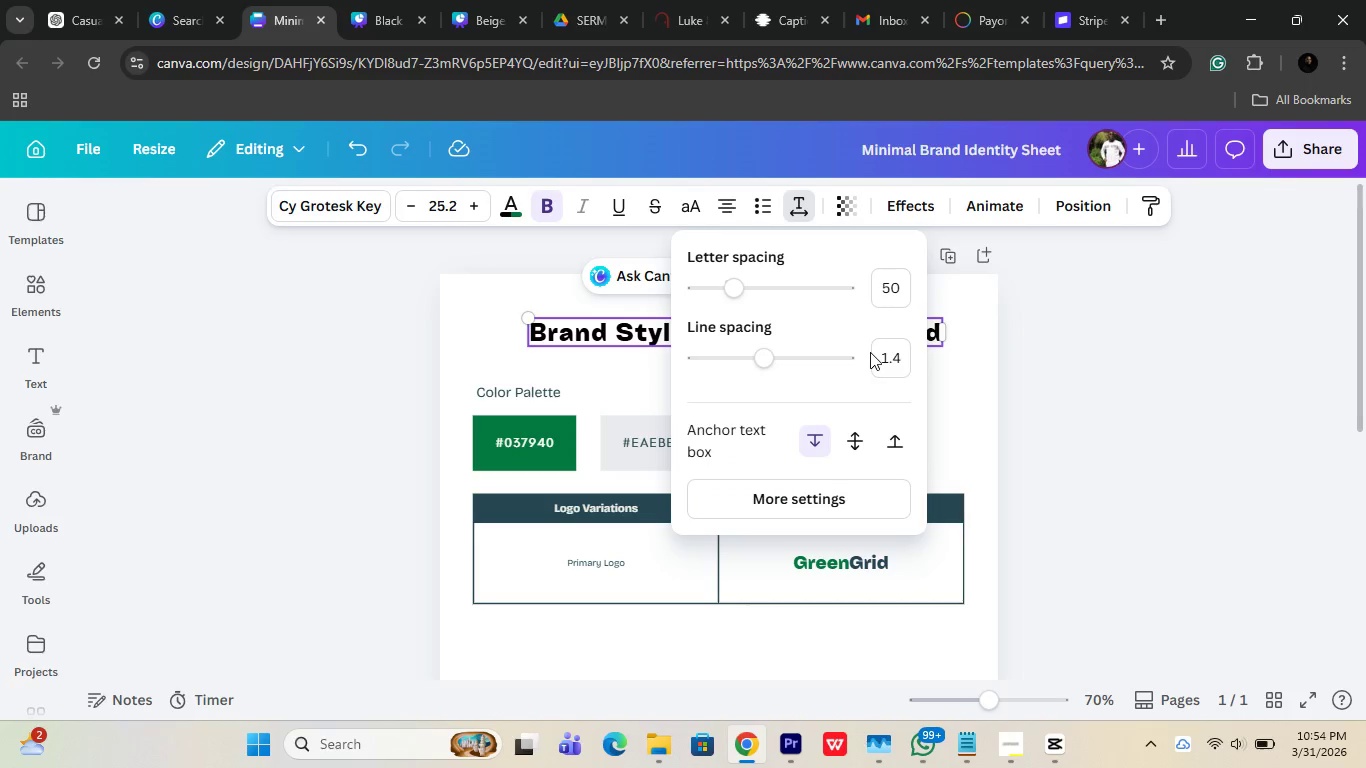 
left_click([882, 355])
 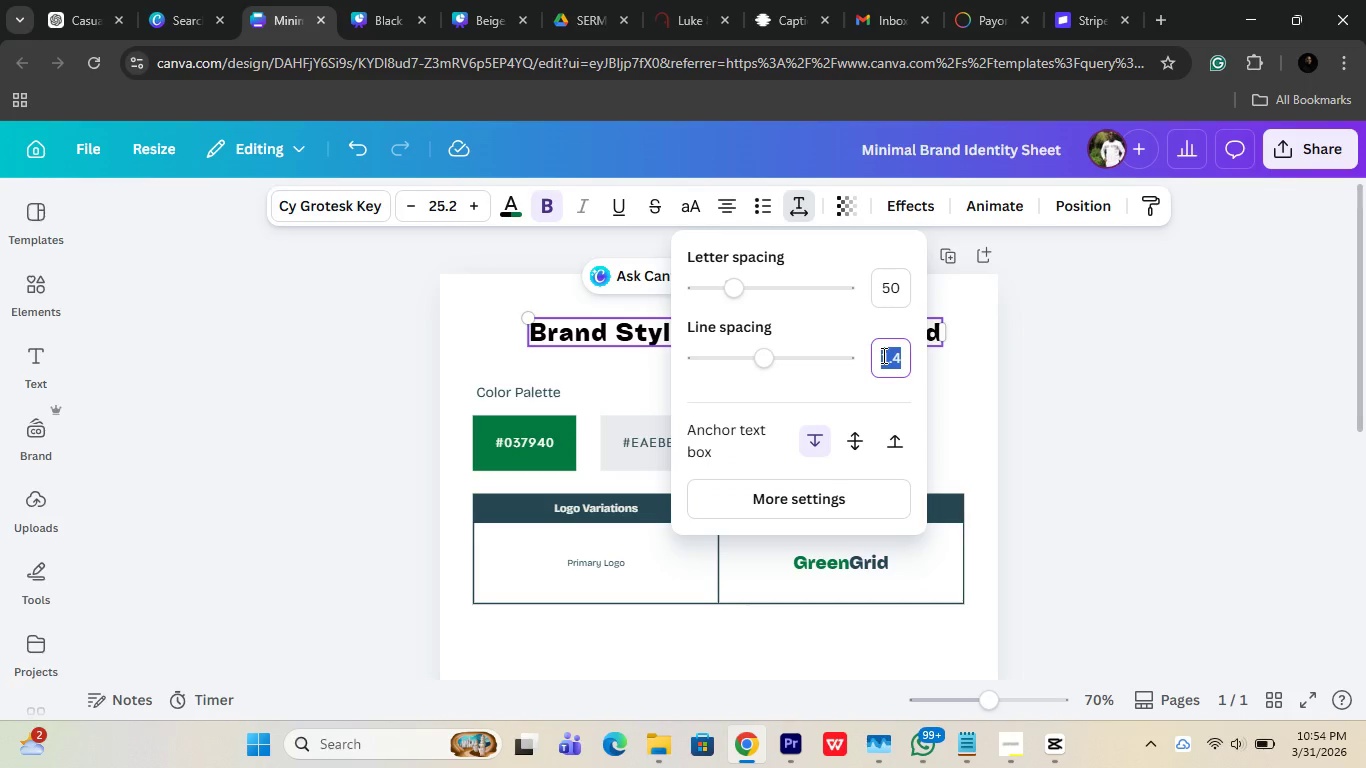 
key(Control+ControlLeft)
 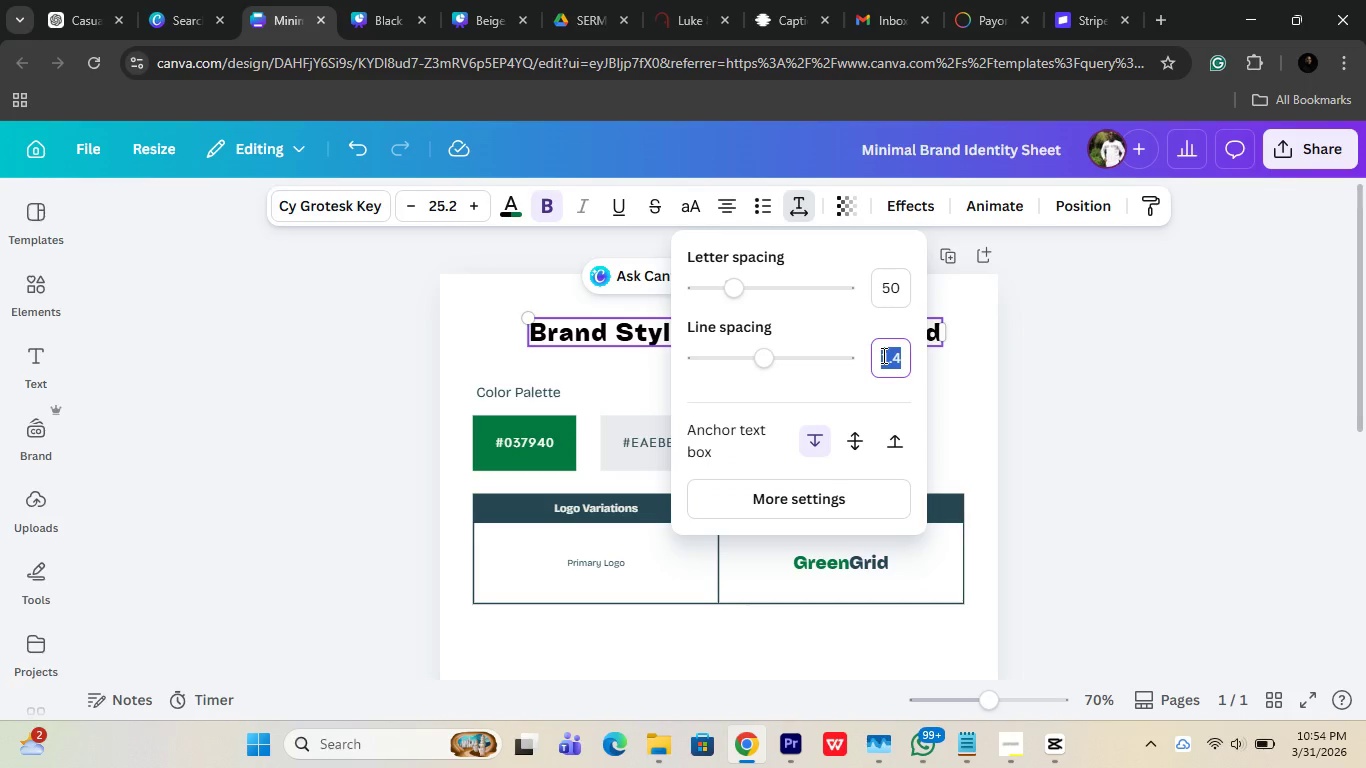 
key(Control+A)
 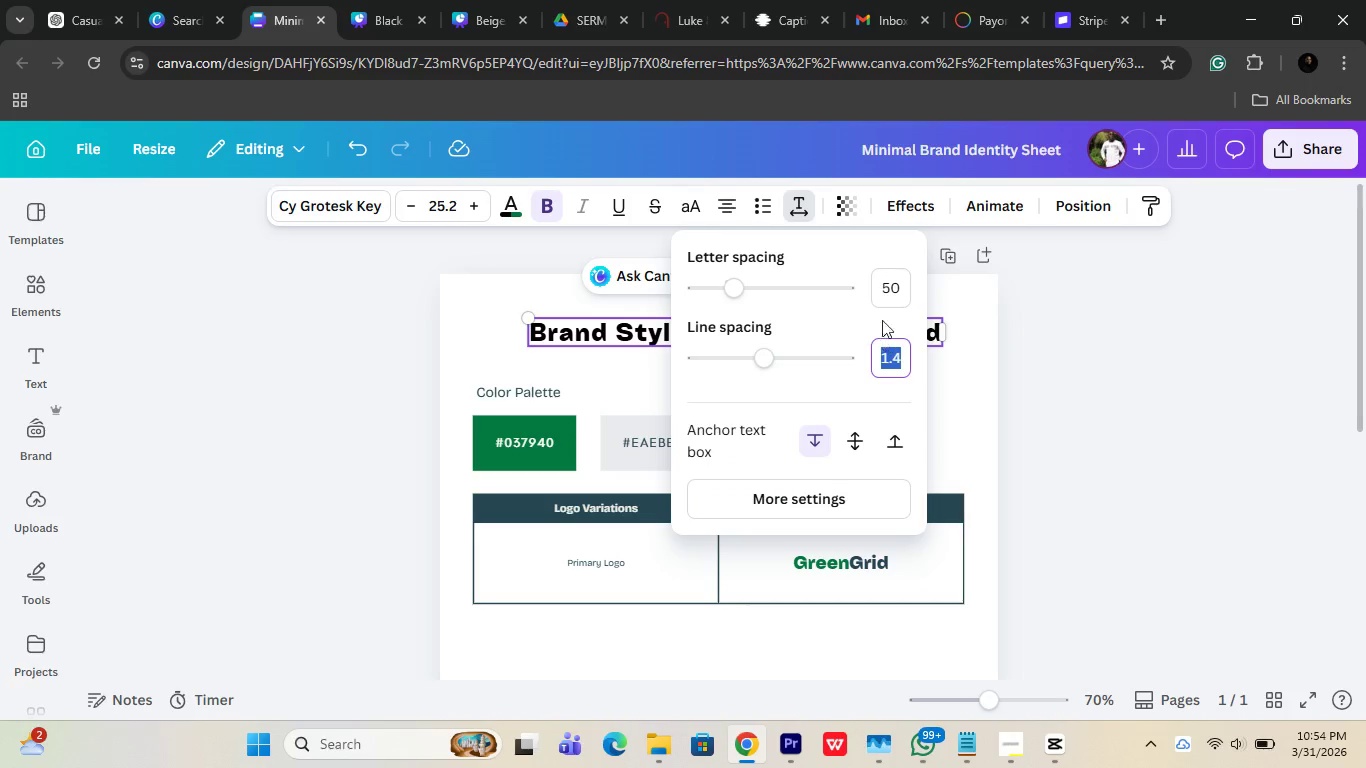 
left_click_drag(start_coordinate=[885, 288], to_coordinate=[601, 342])
 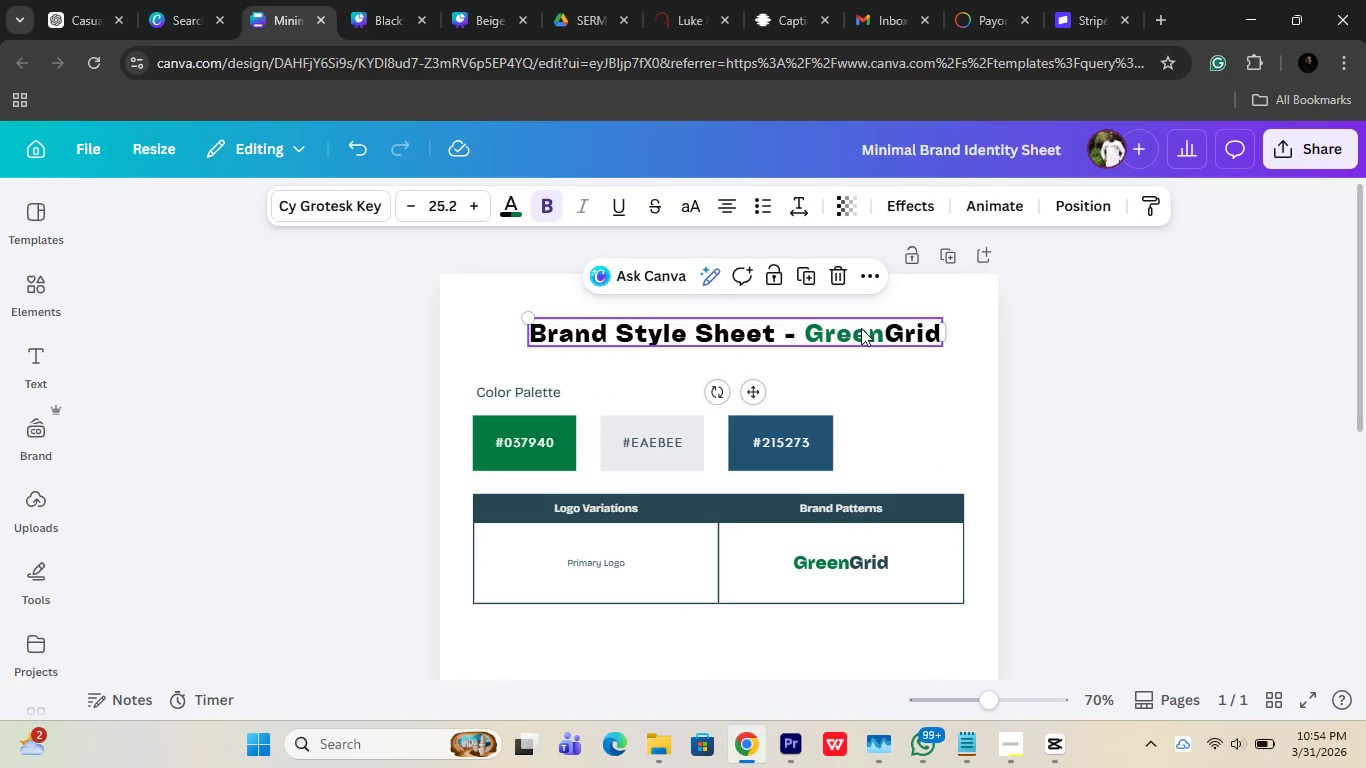 
key(Control+ControlLeft)
 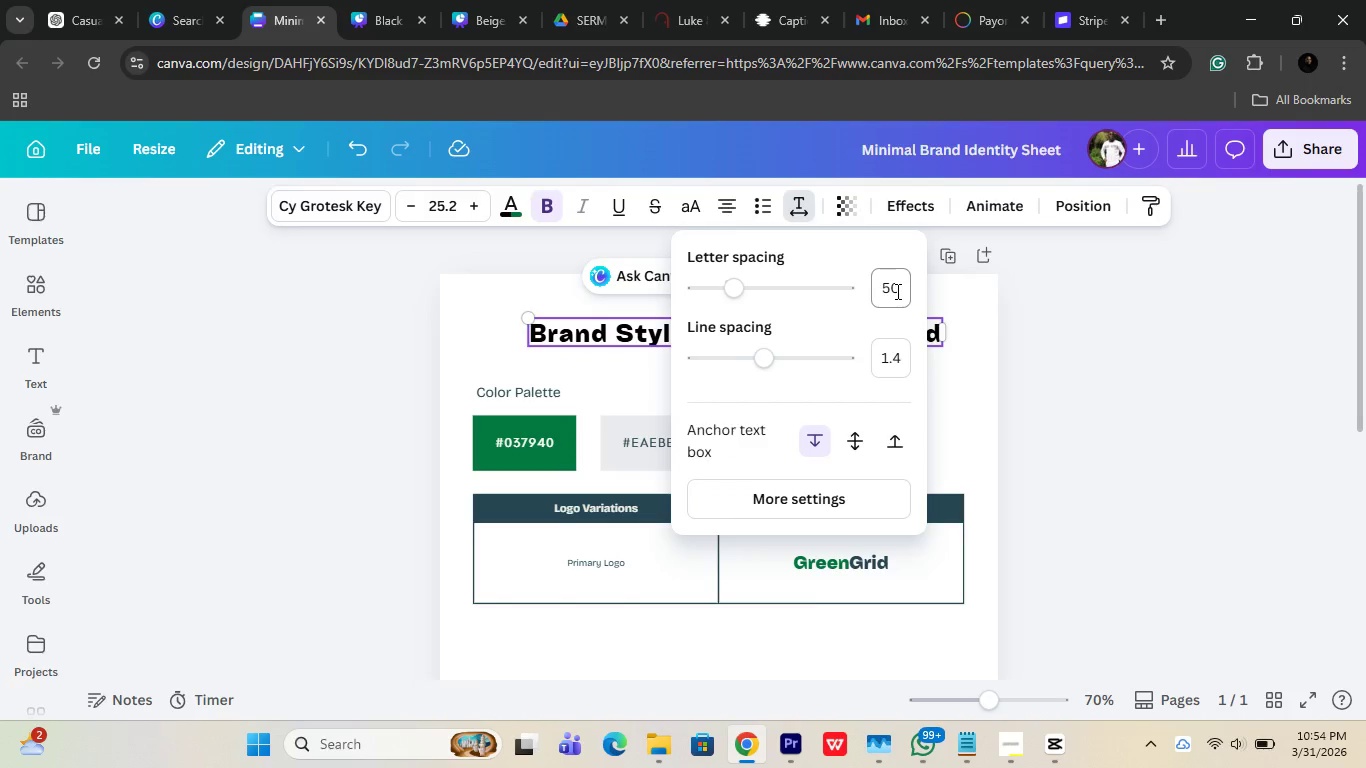 
key(Control+A)
 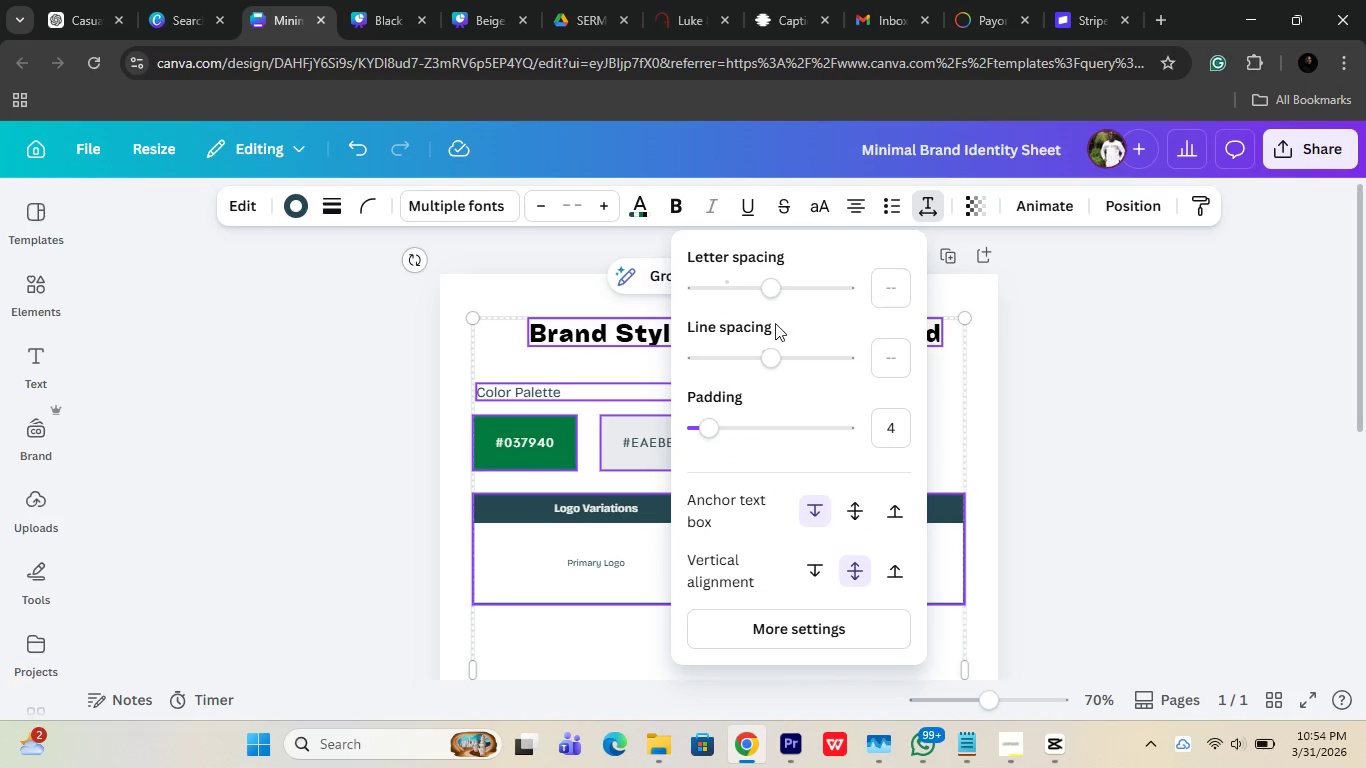 
left_click([601, 342])
 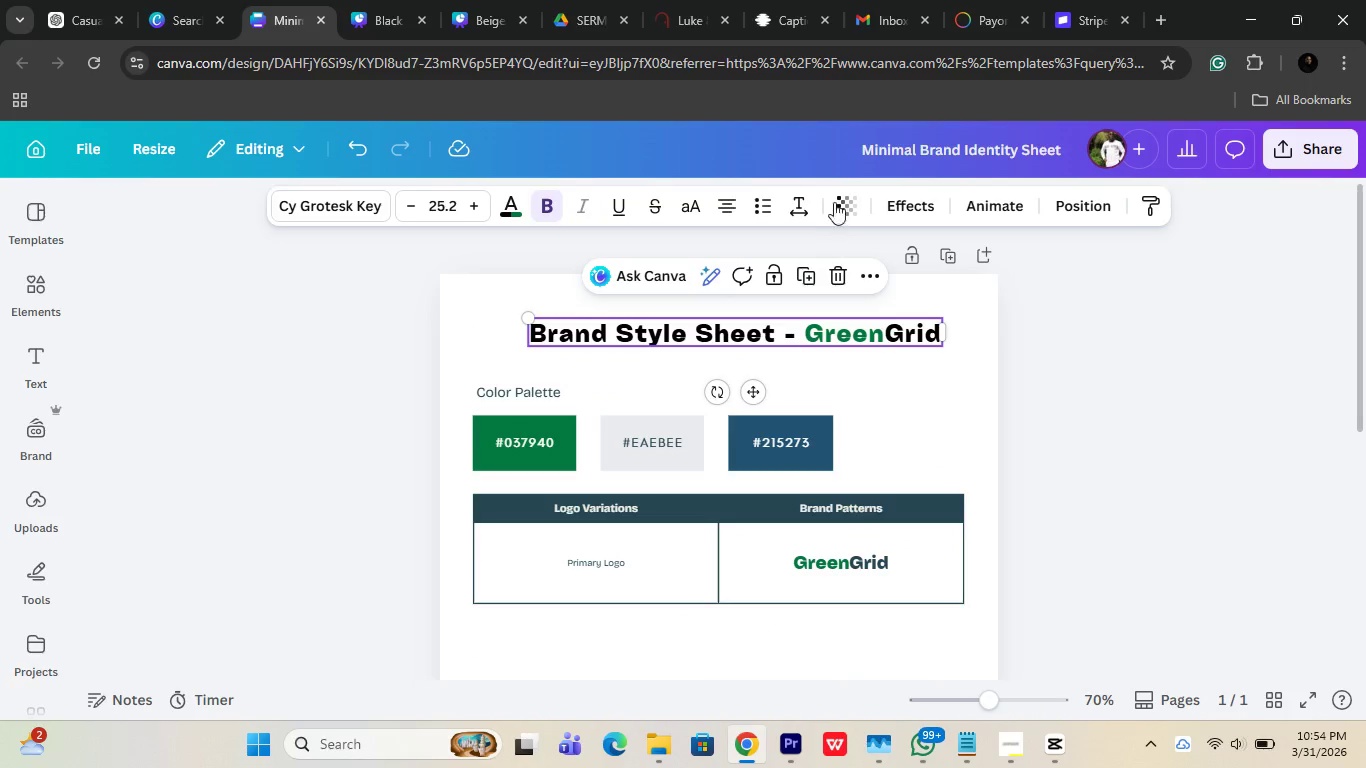 
left_click([782, 214])
 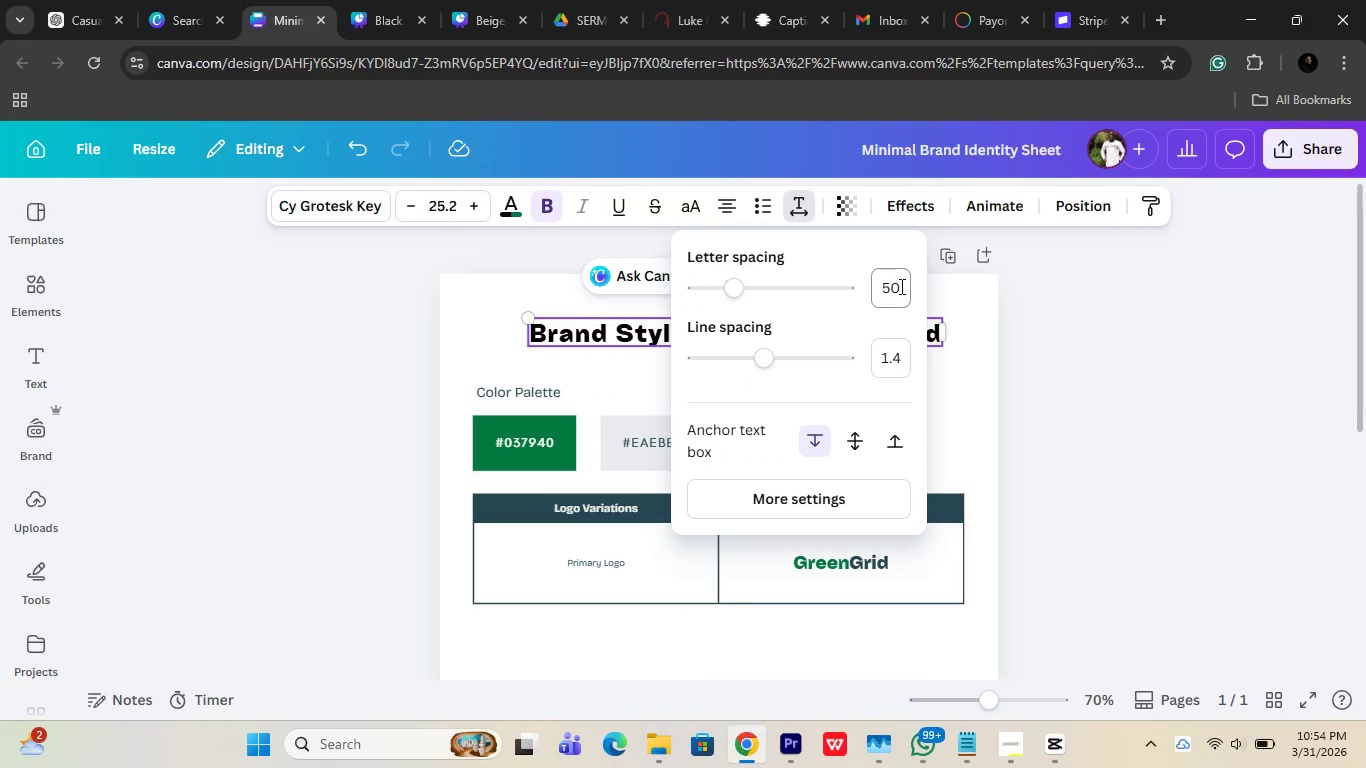 
key(Control+ControlLeft)
 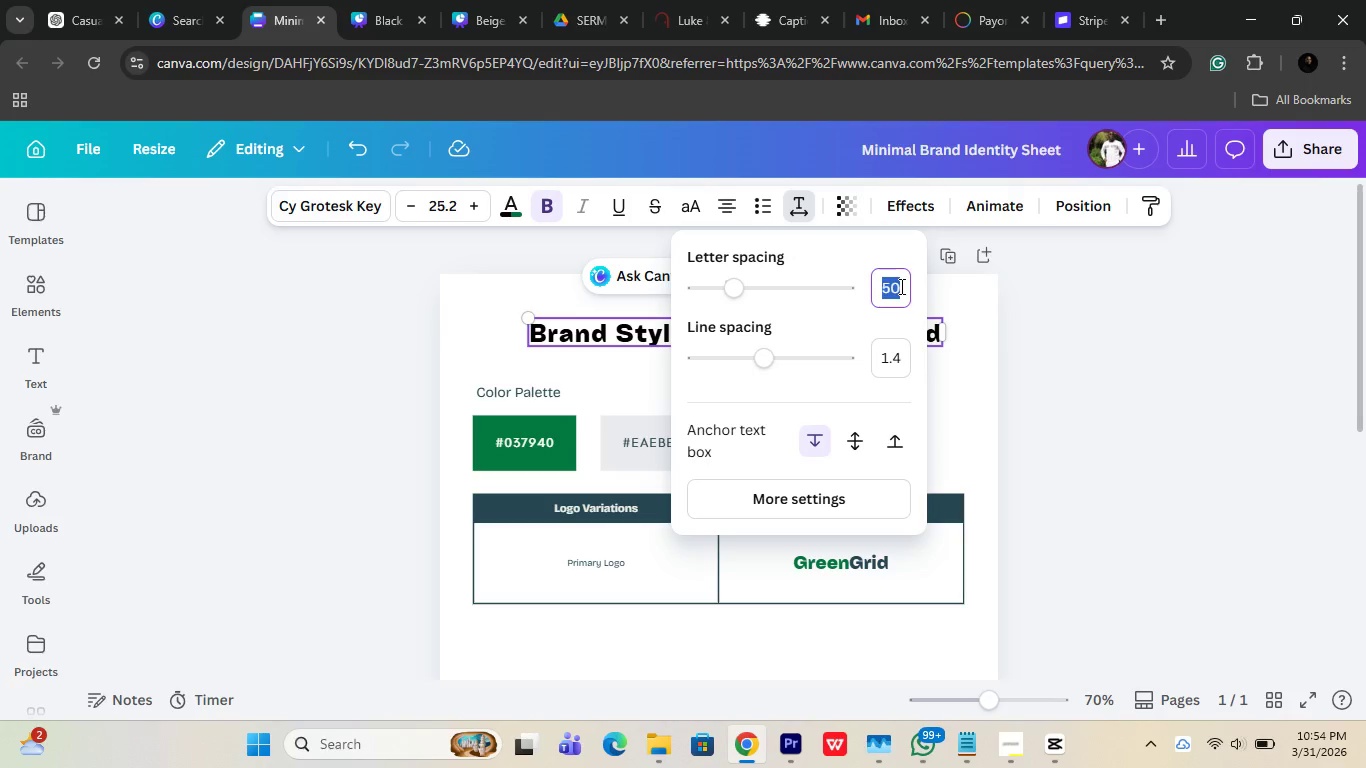 
key(Control+A)
 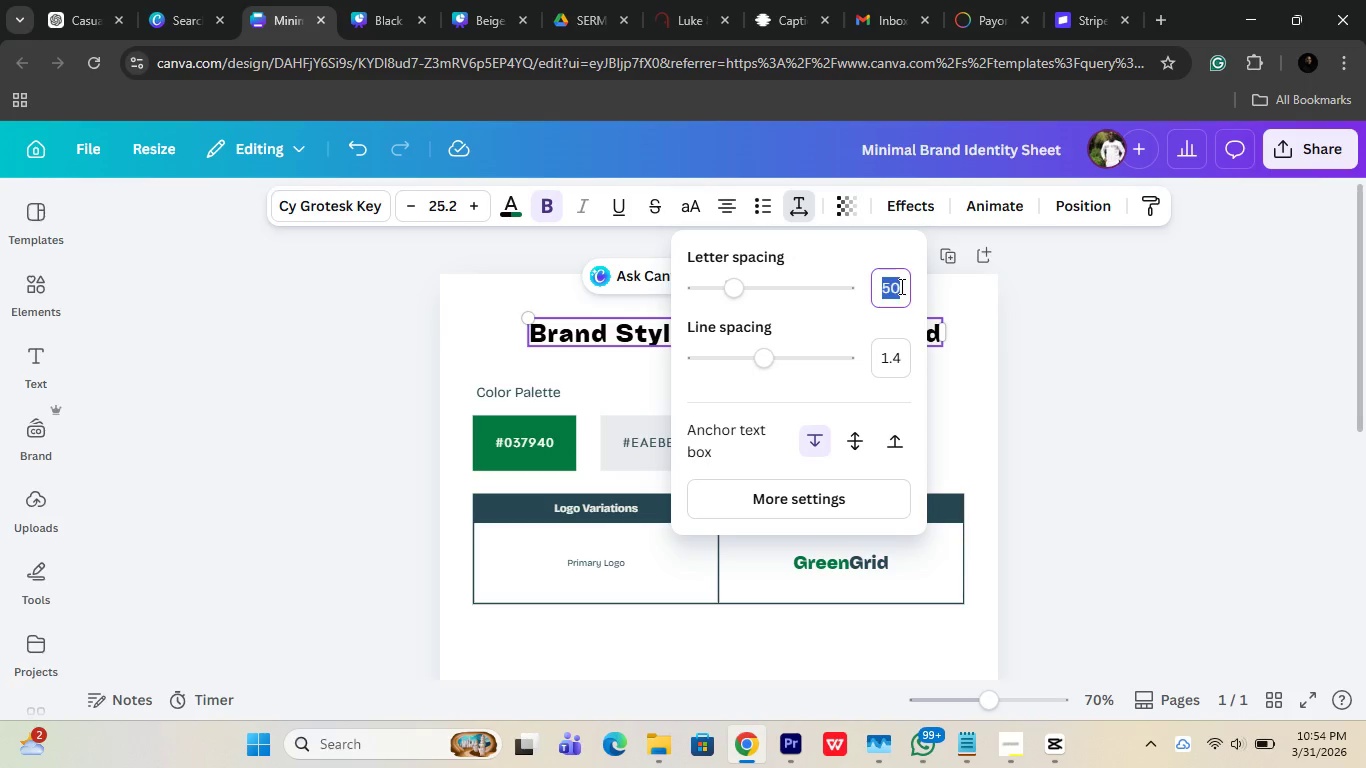 
key(0)
 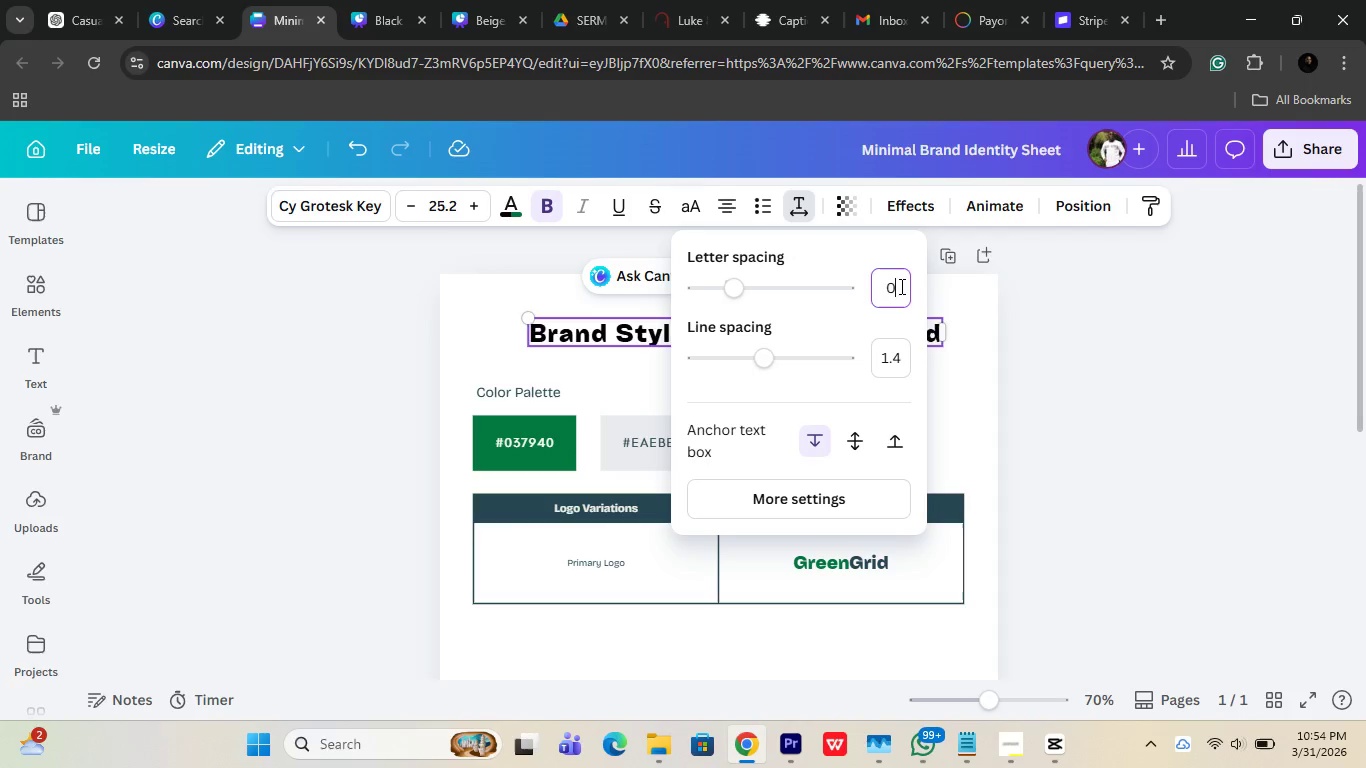 
key(Enter)
 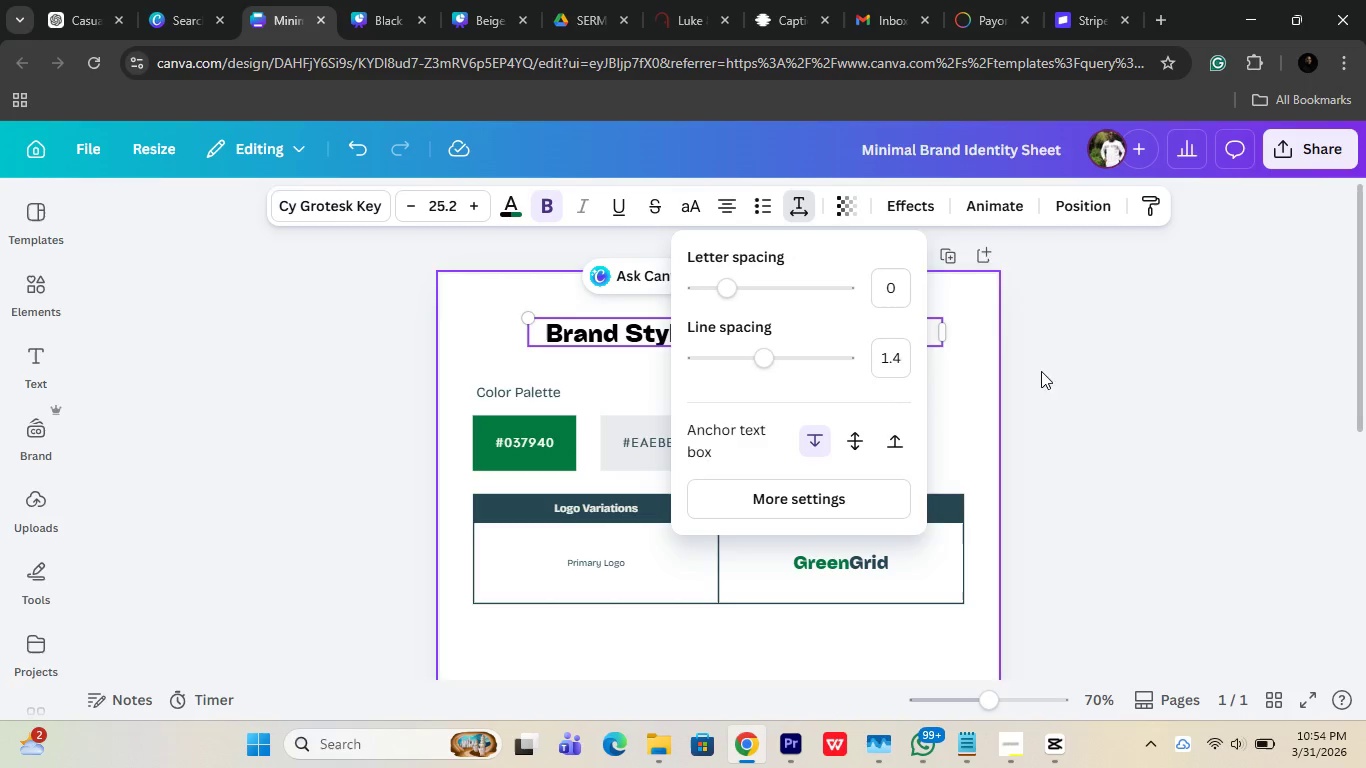 
left_click([1074, 353])
 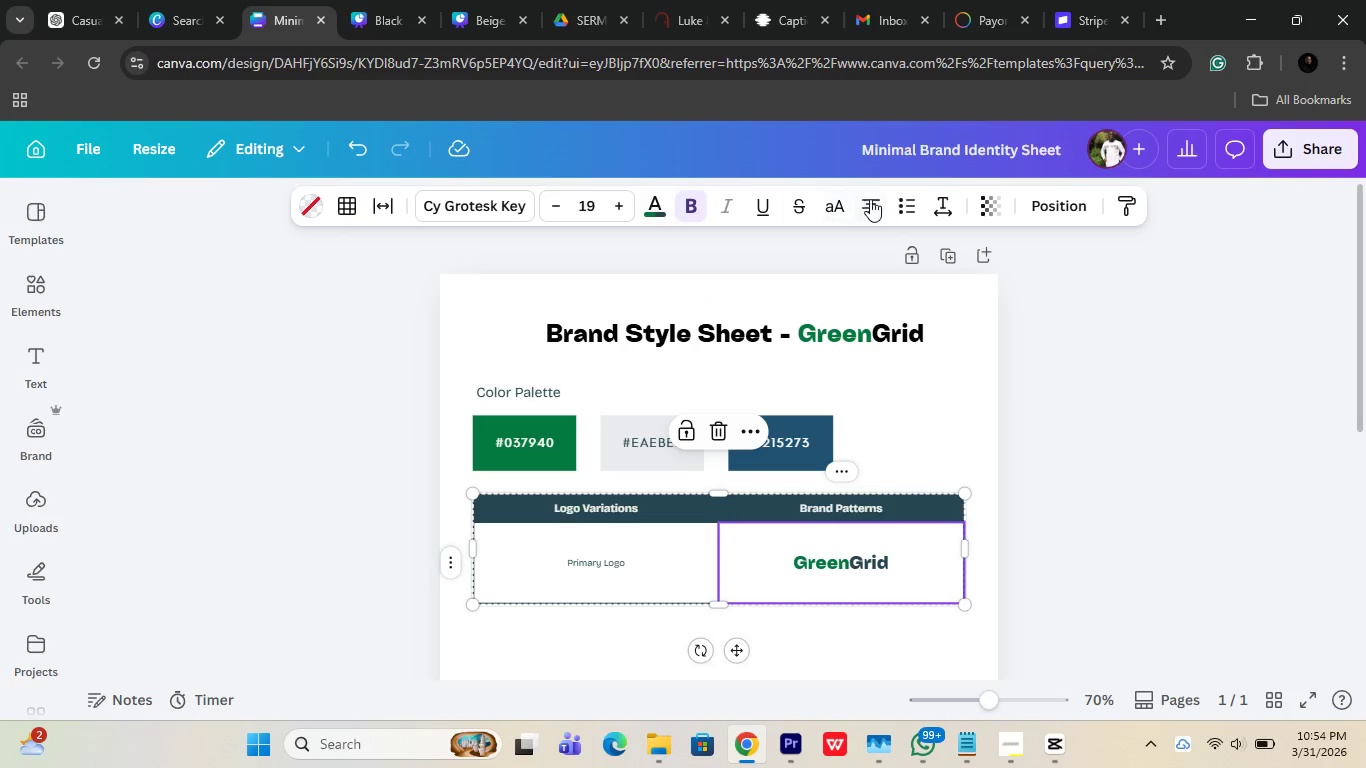 
left_click([936, 201])
 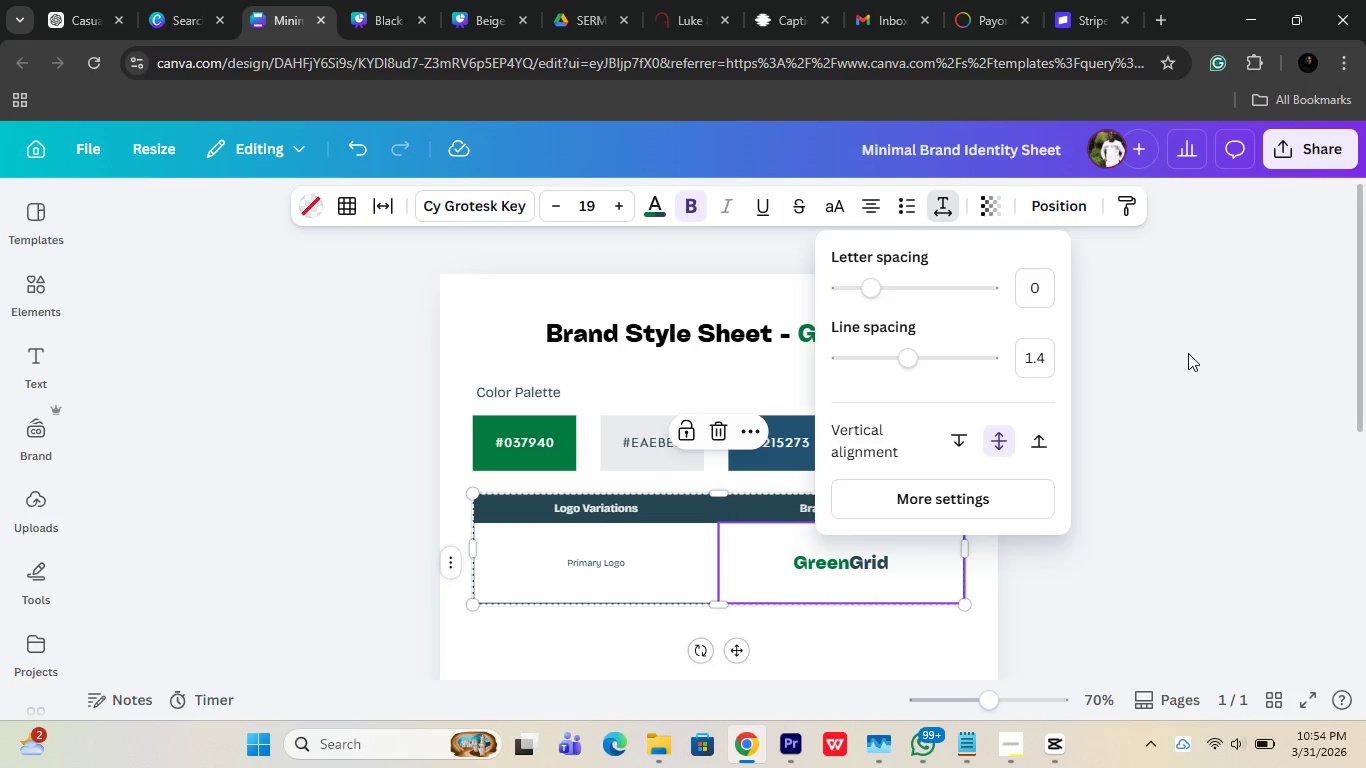 
double_click([1152, 363])
 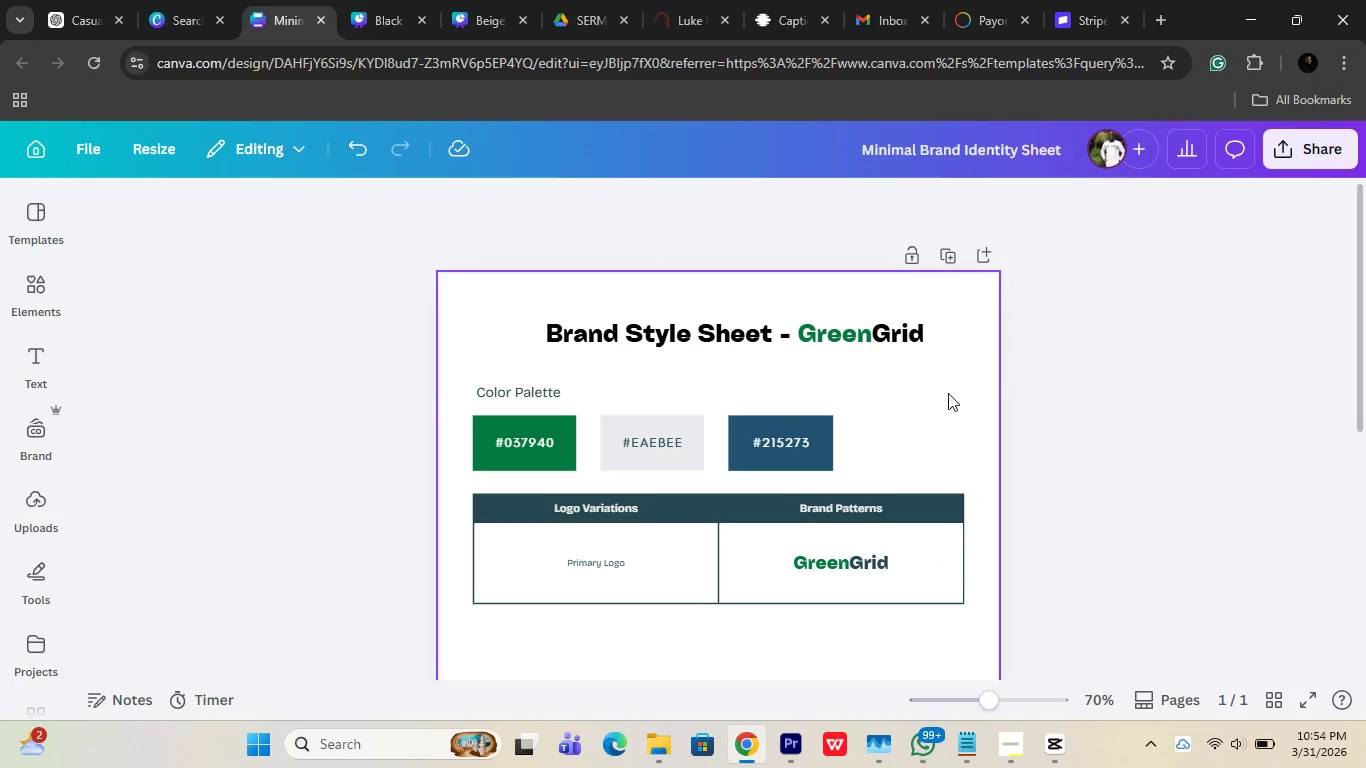 
scroll: coordinate [947, 394], scroll_direction: down, amount: 1.0
 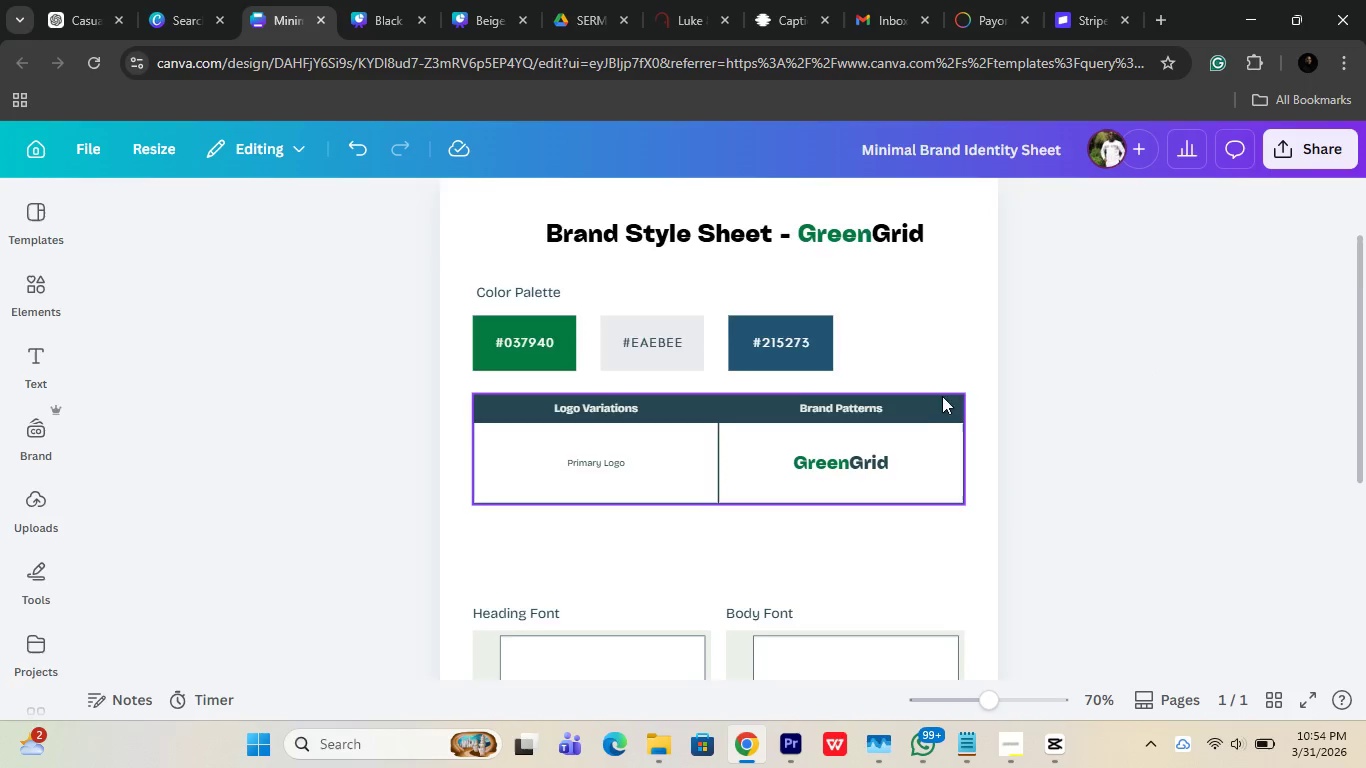 
scroll: coordinate [913, 412], scroll_direction: none, amount: 0.0
 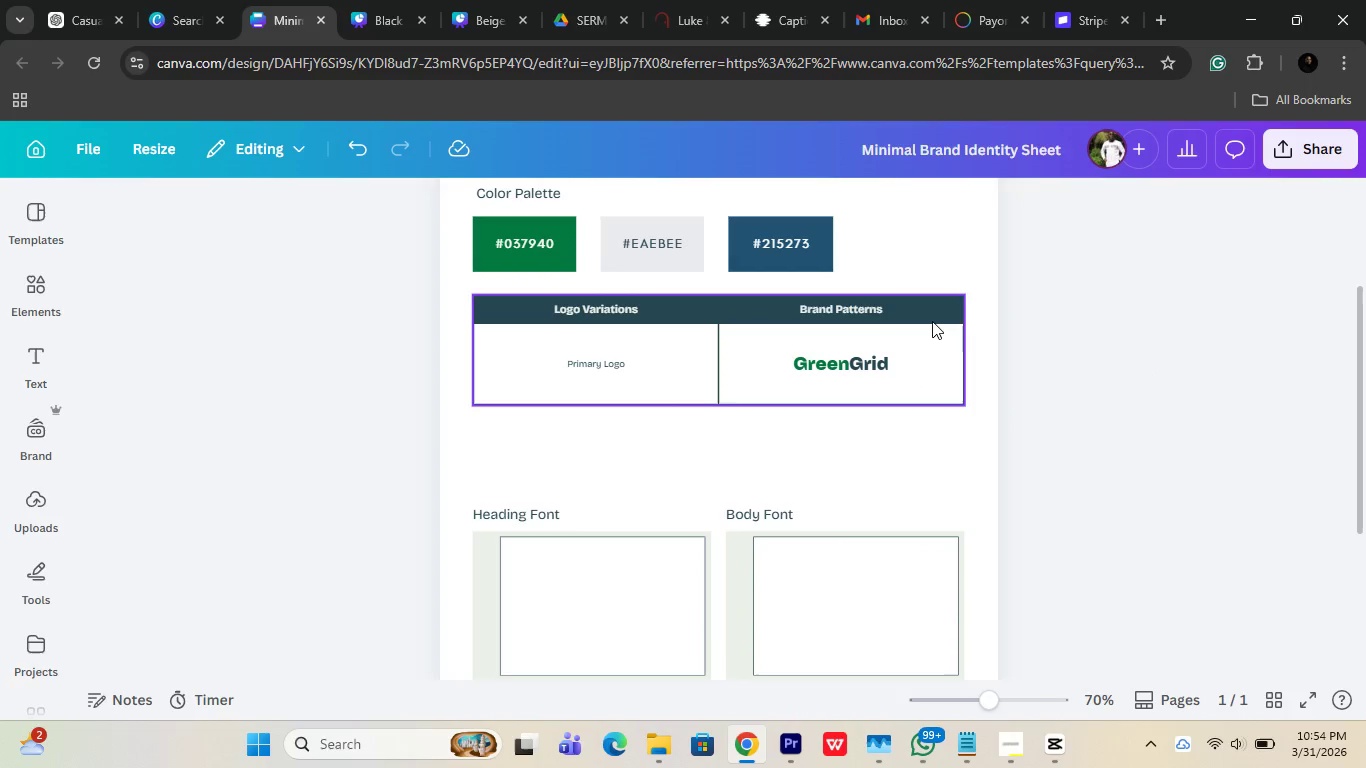 
scroll: coordinate [910, 342], scroll_direction: down, amount: 1.0
 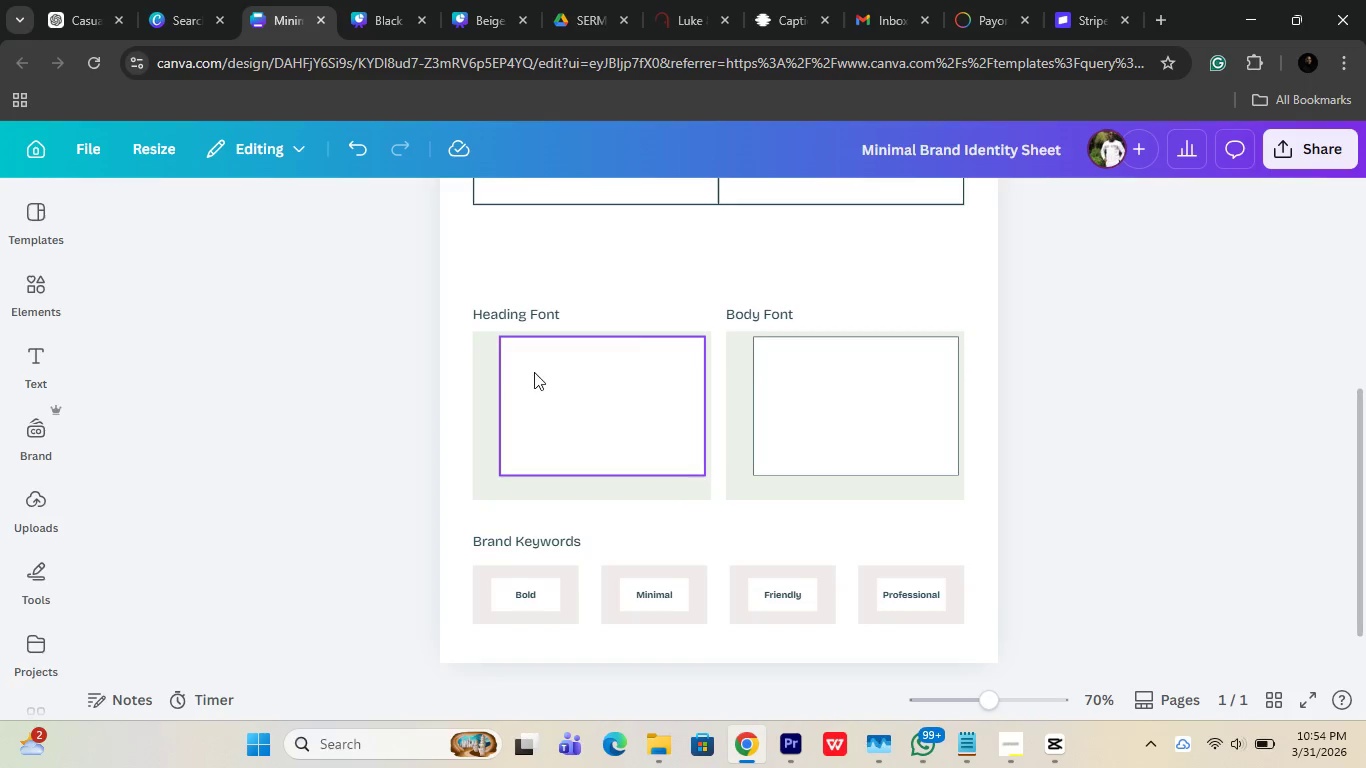 
double_click([534, 372])
 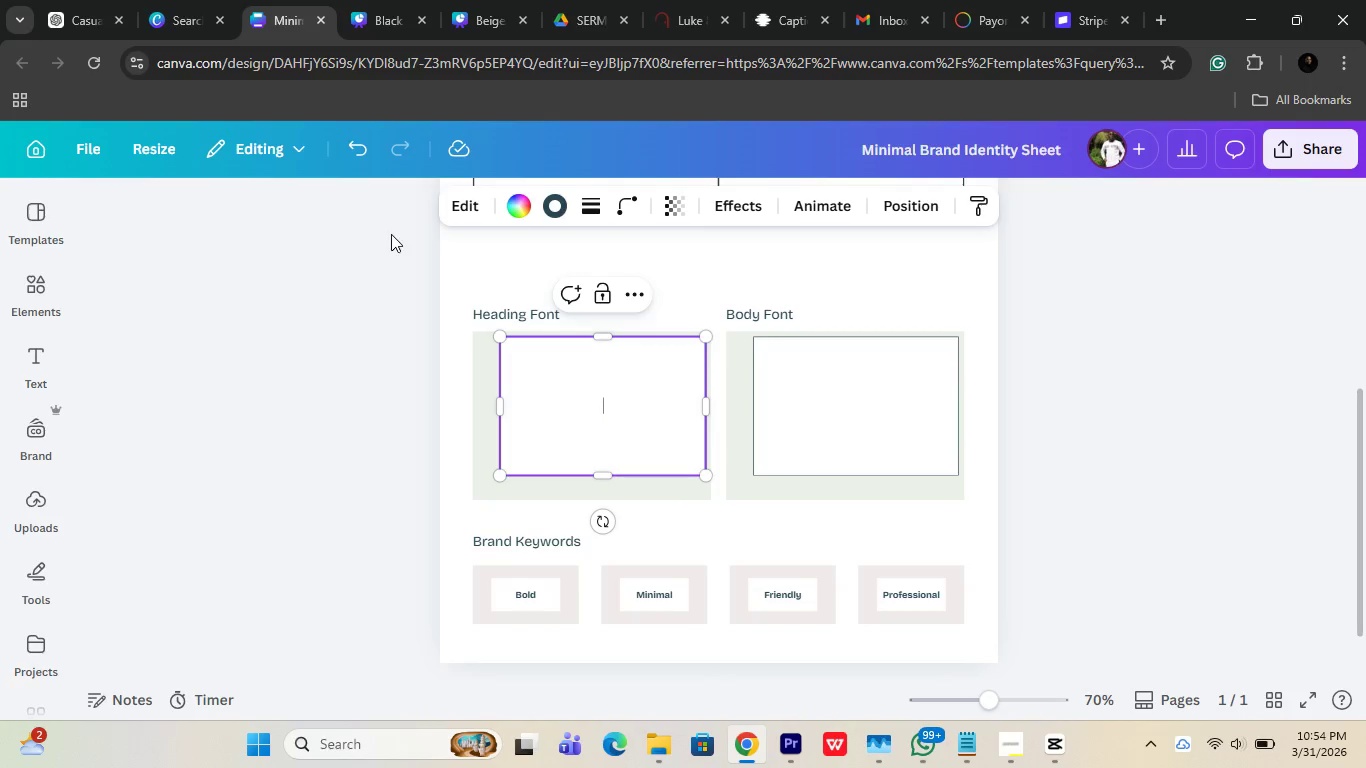 
scroll: coordinate [486, 352], scroll_direction: up, amount: 2.0
 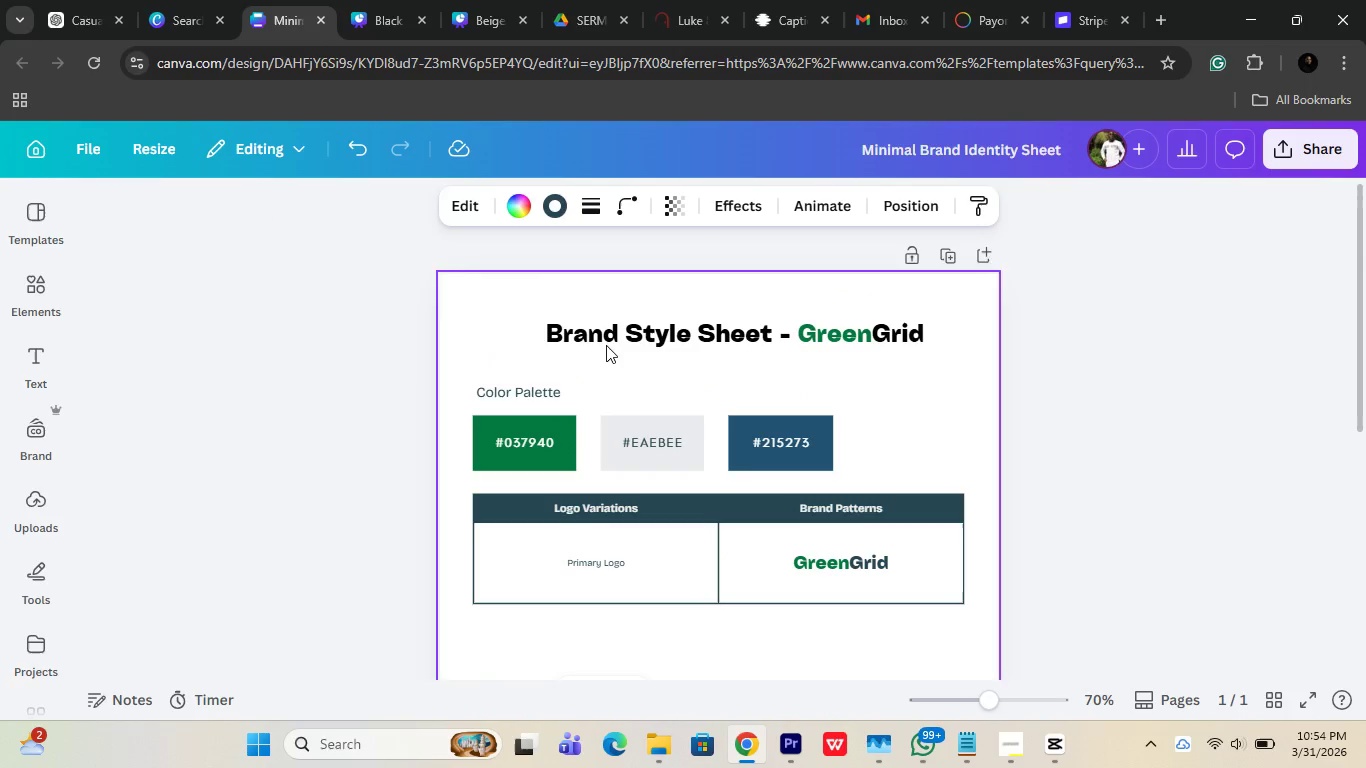 
left_click([609, 340])
 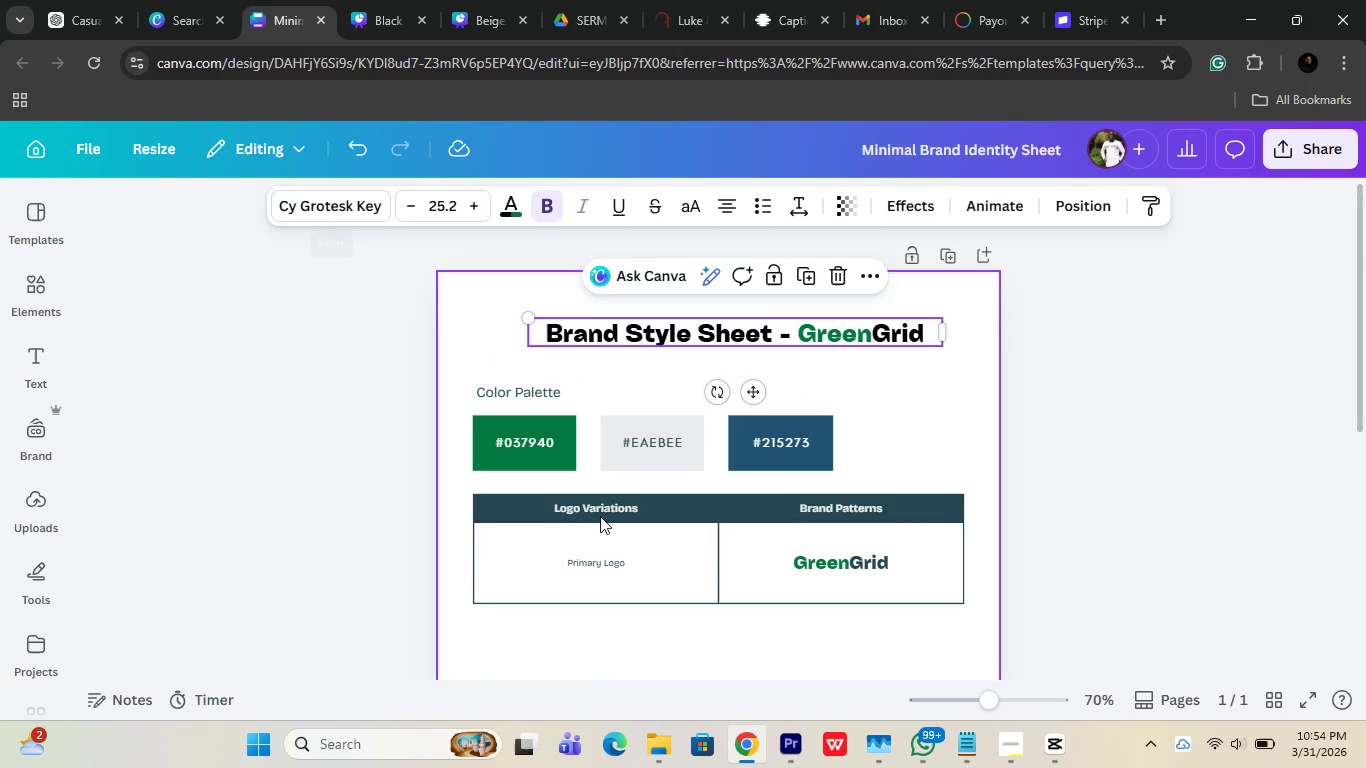 
scroll: coordinate [610, 587], scroll_direction: down, amount: 4.0
 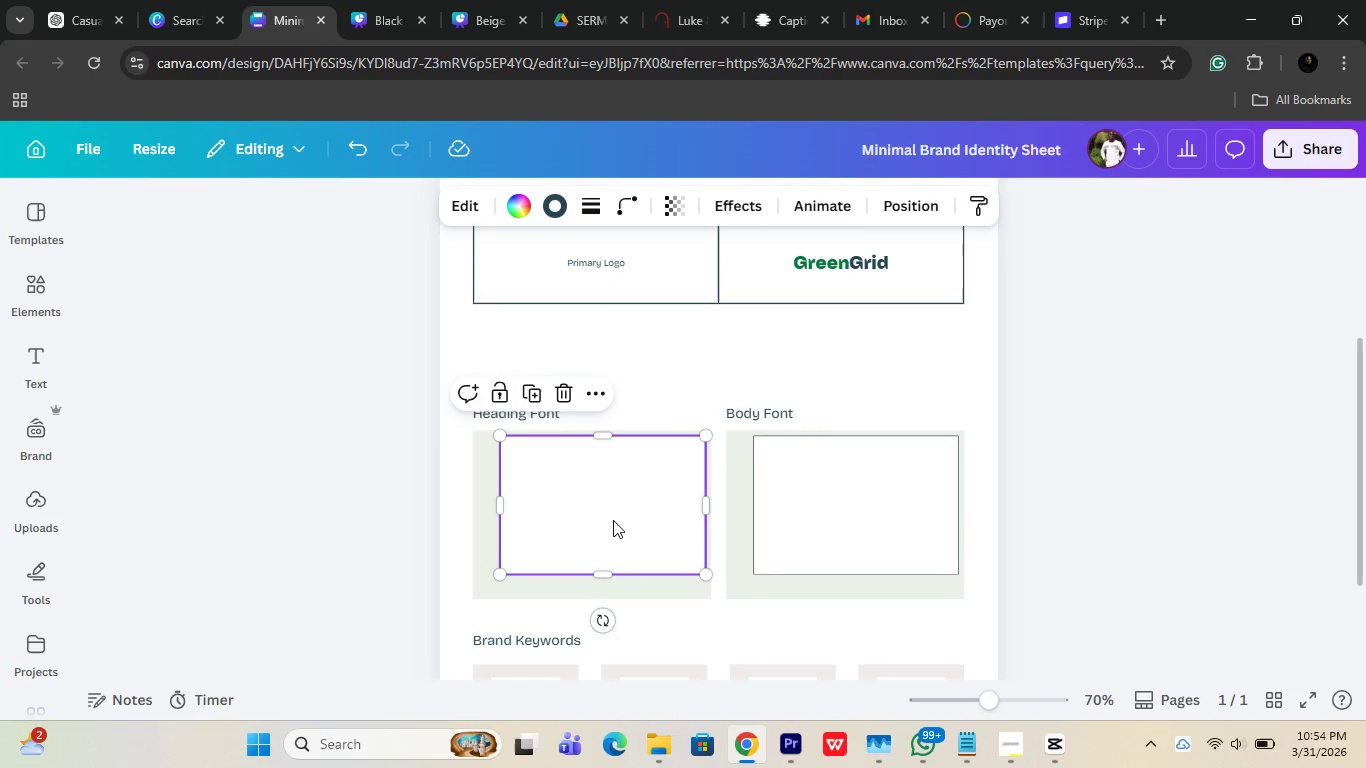 
double_click([613, 520])
 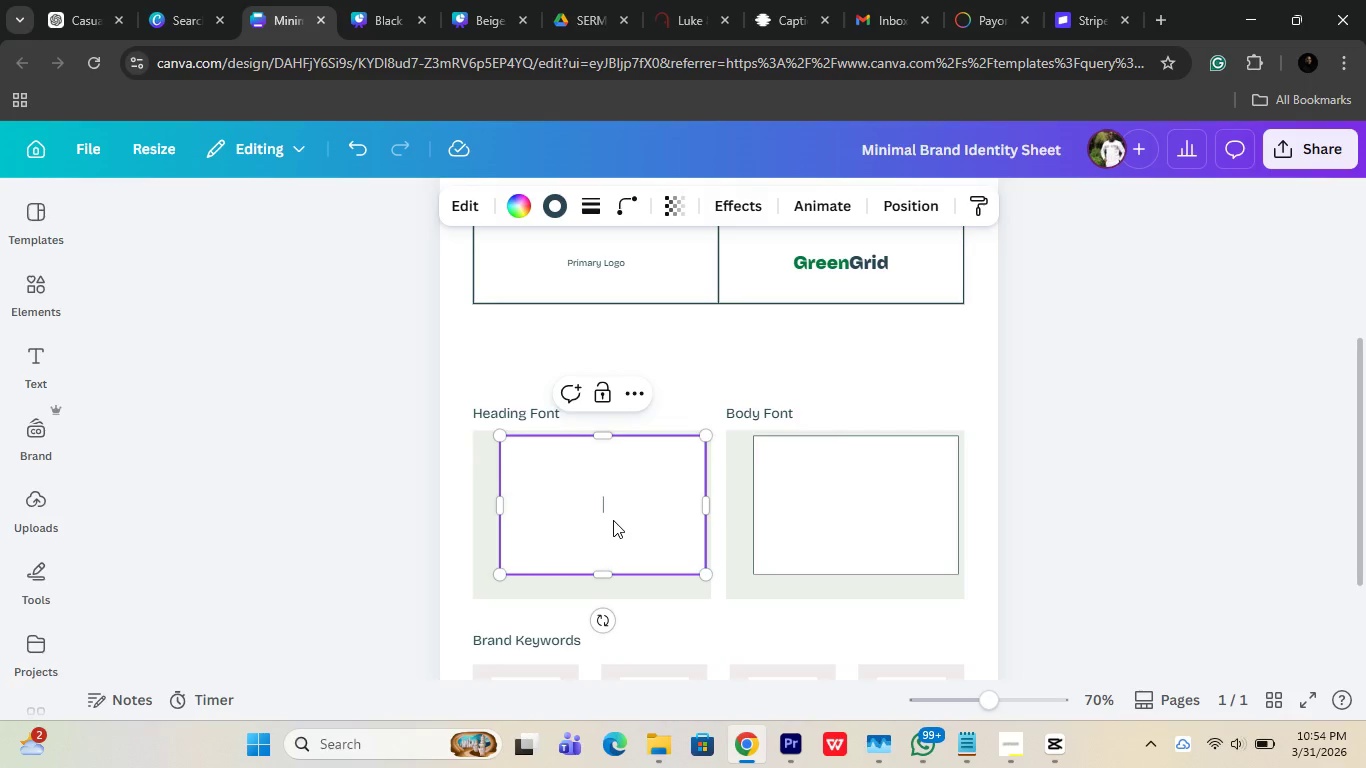 
type(Y Grtesk Key)
 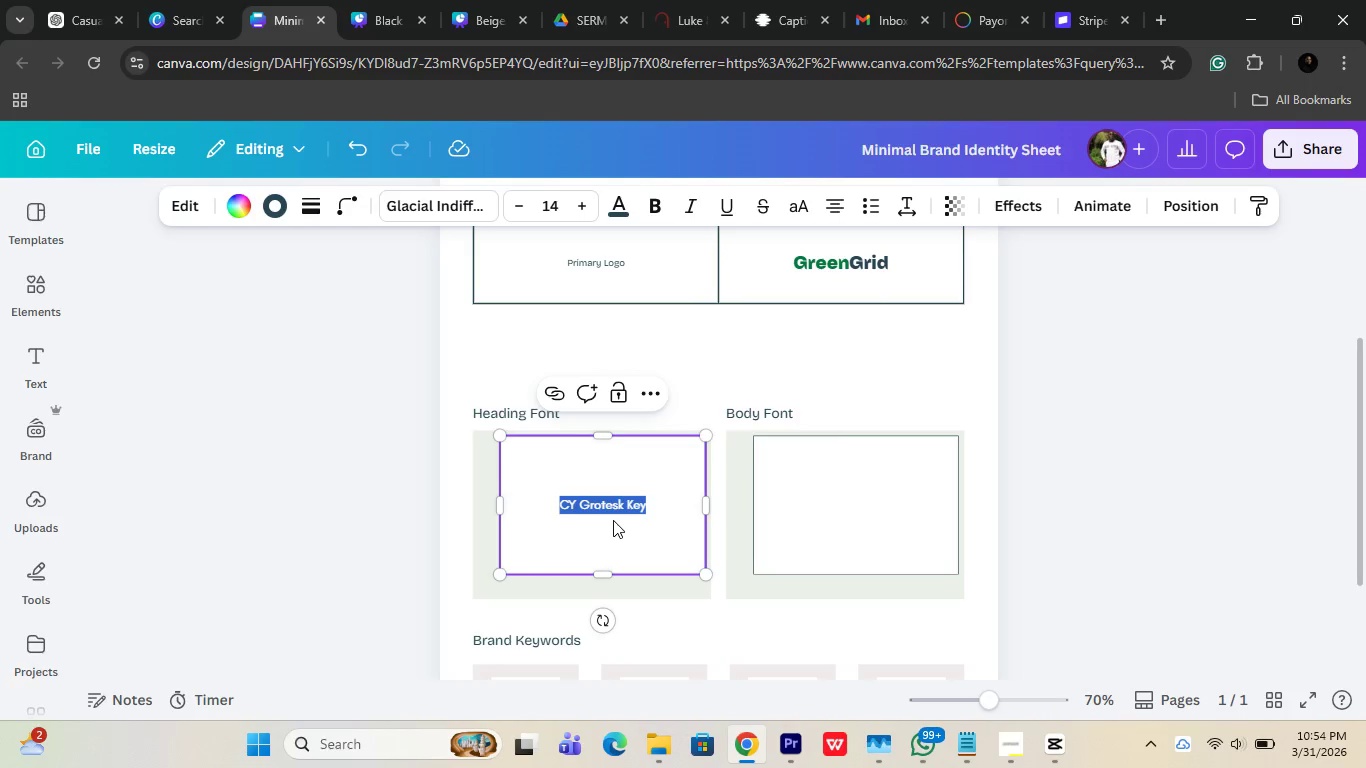 
key(Control+A)
 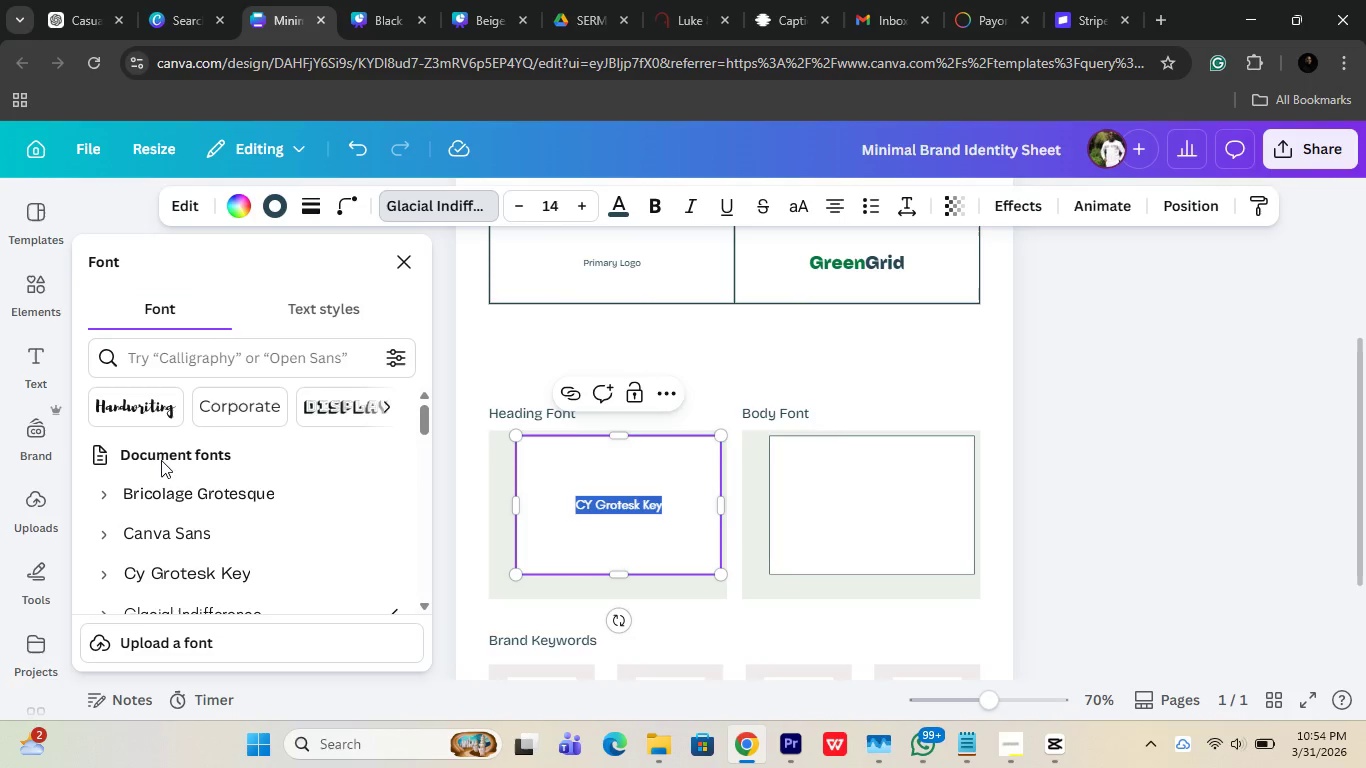 
left_click([160, 570])
 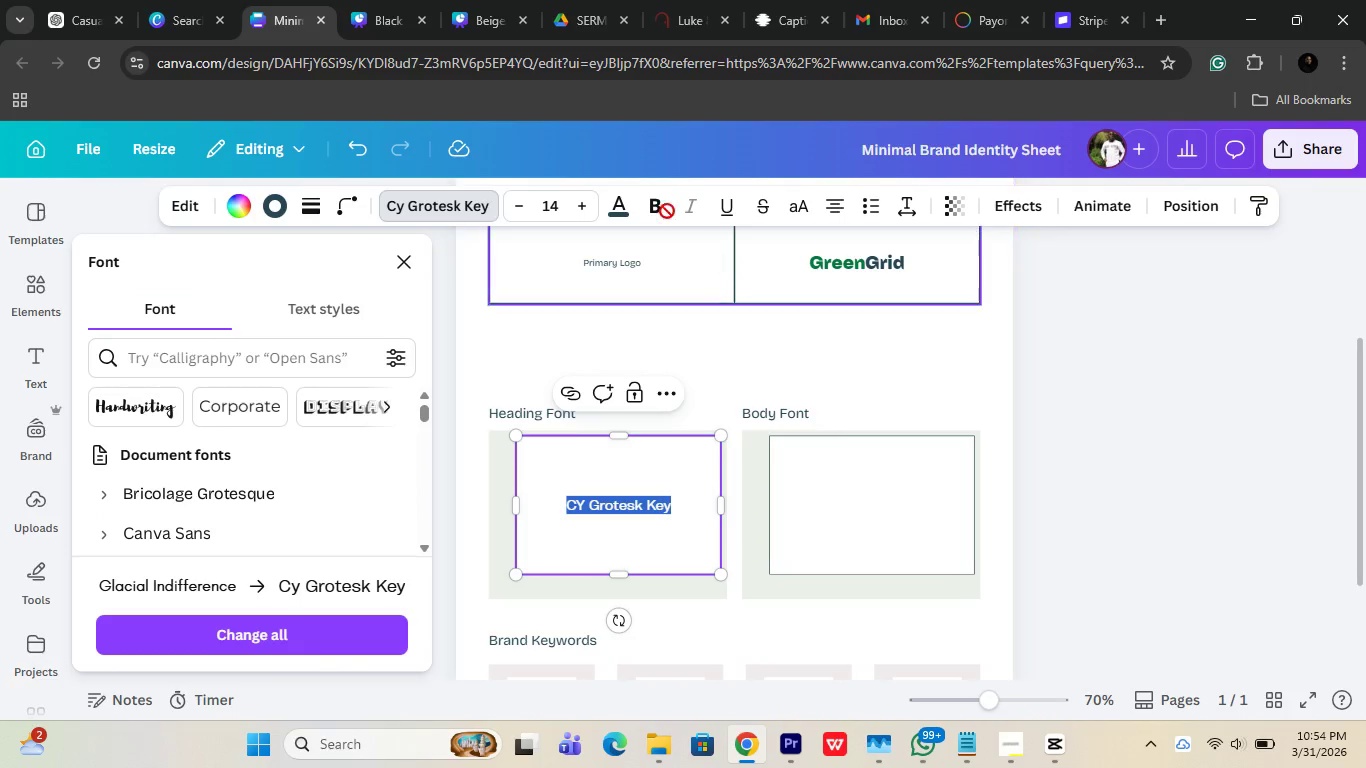 
left_click([666, 211])
 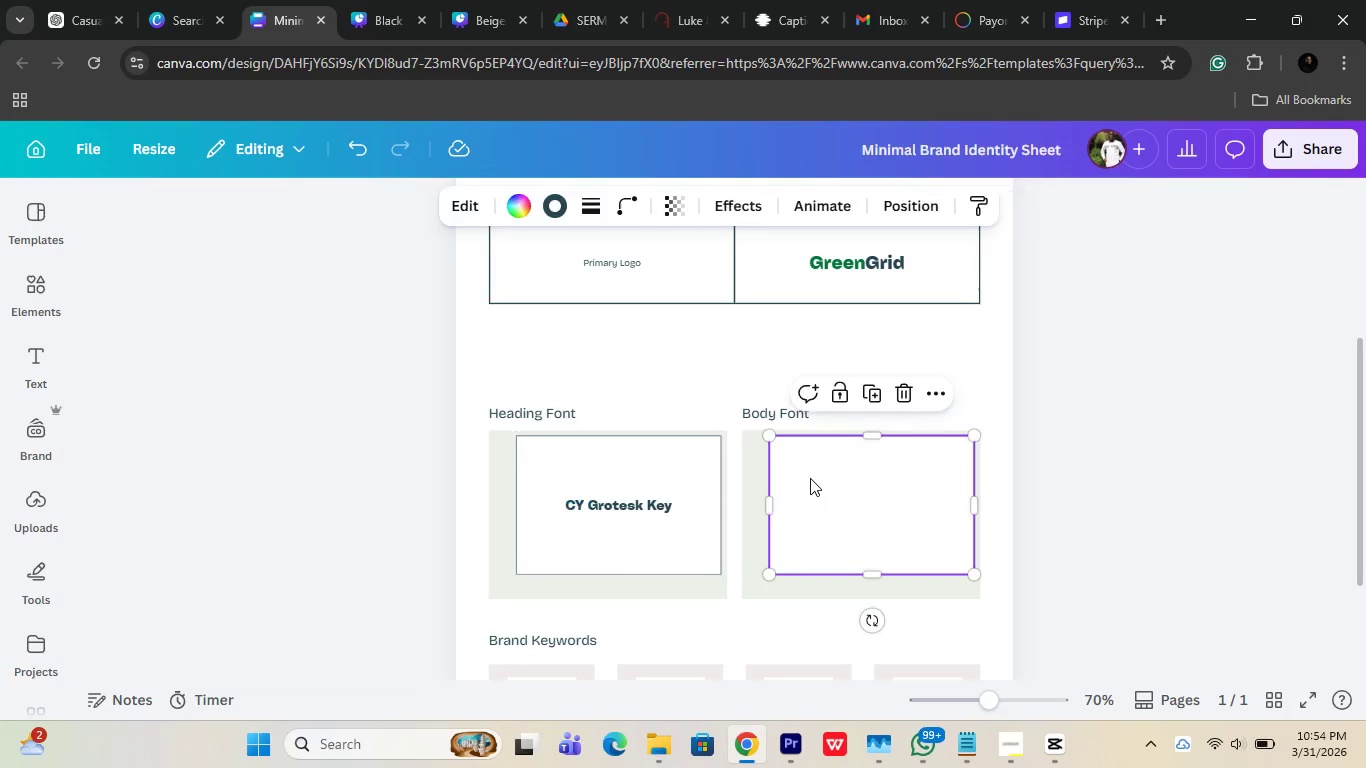 
double_click([810, 478])
 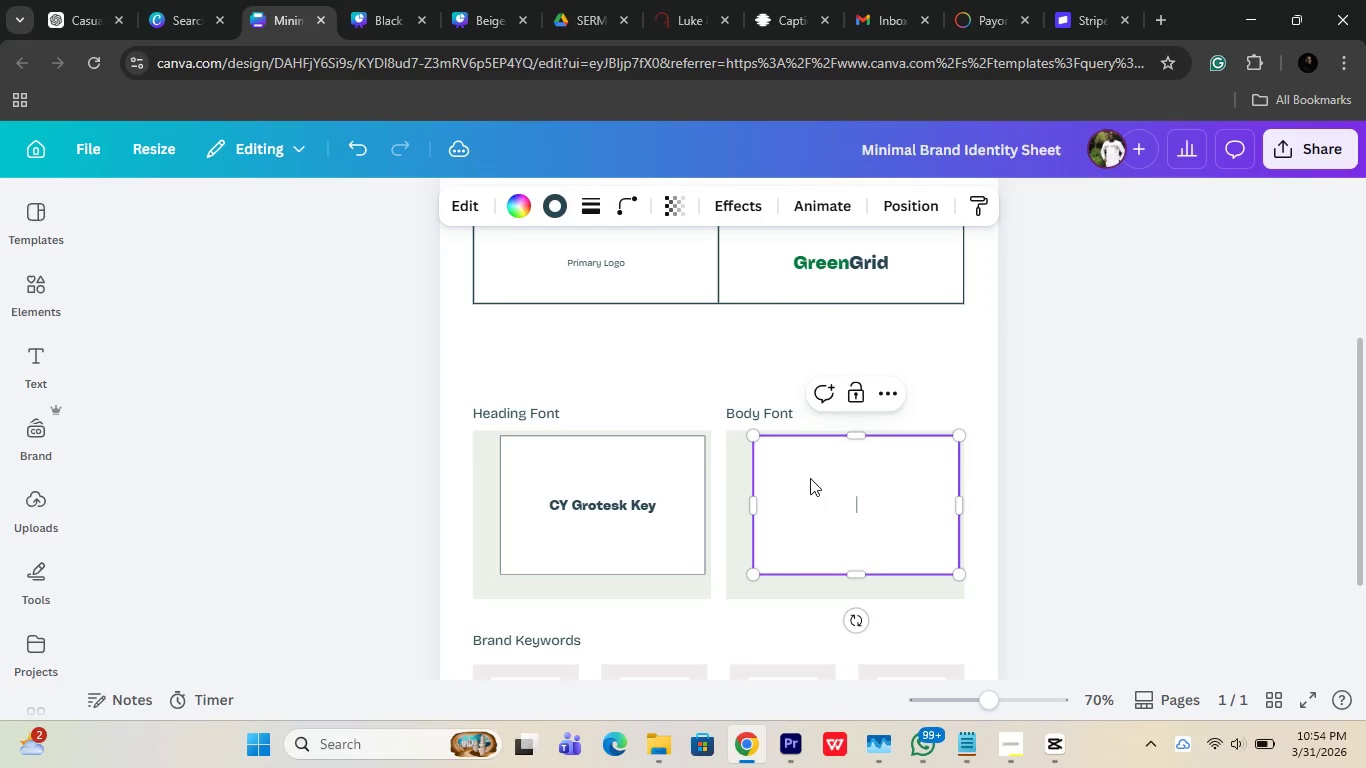 
type(Poppins)
 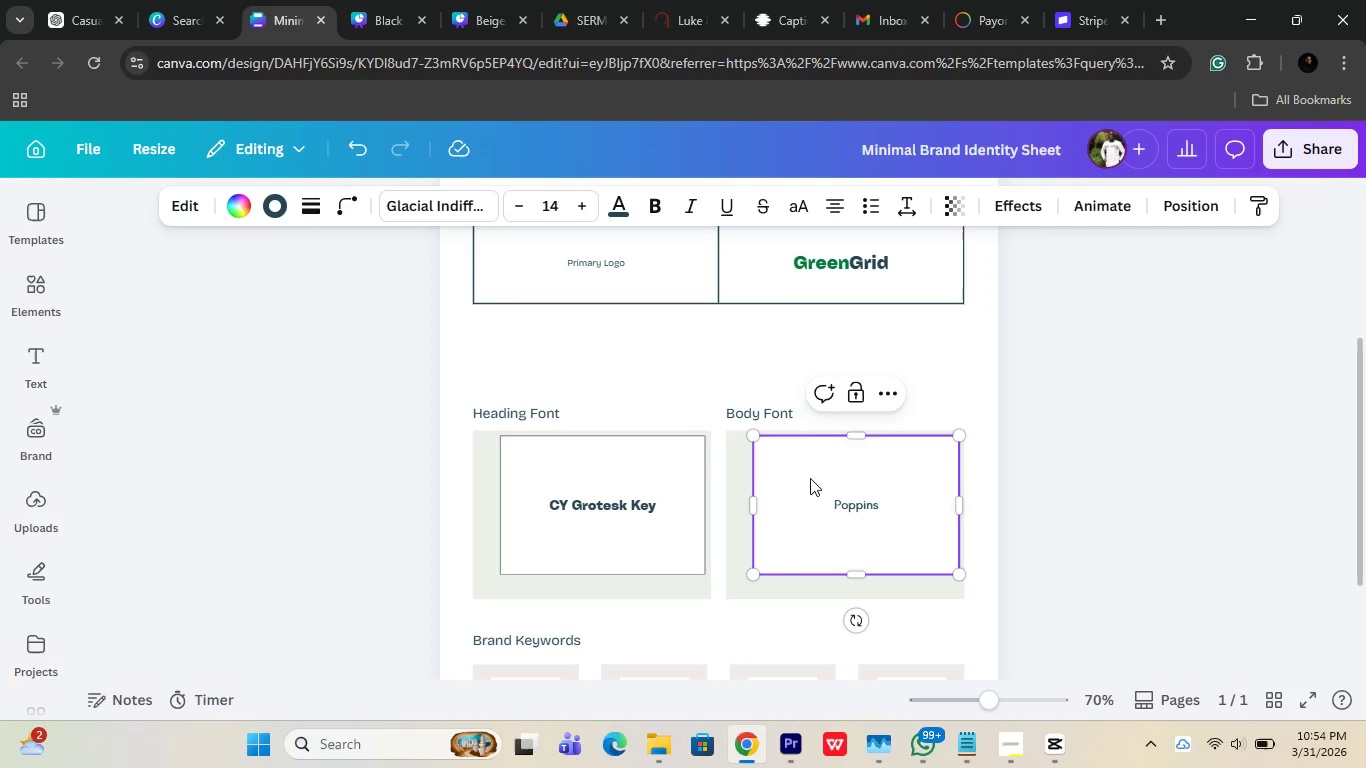 
key(Control+A)
 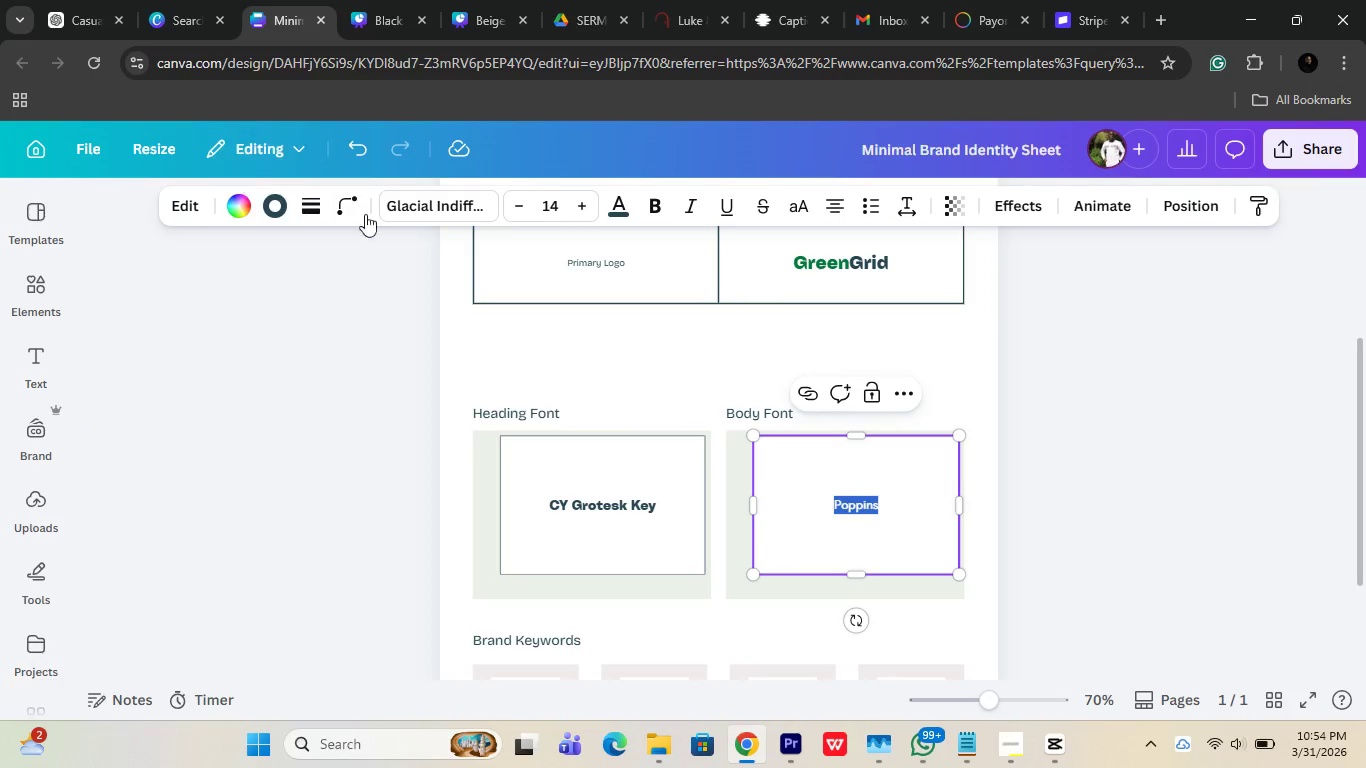 
left_click([394, 207])
 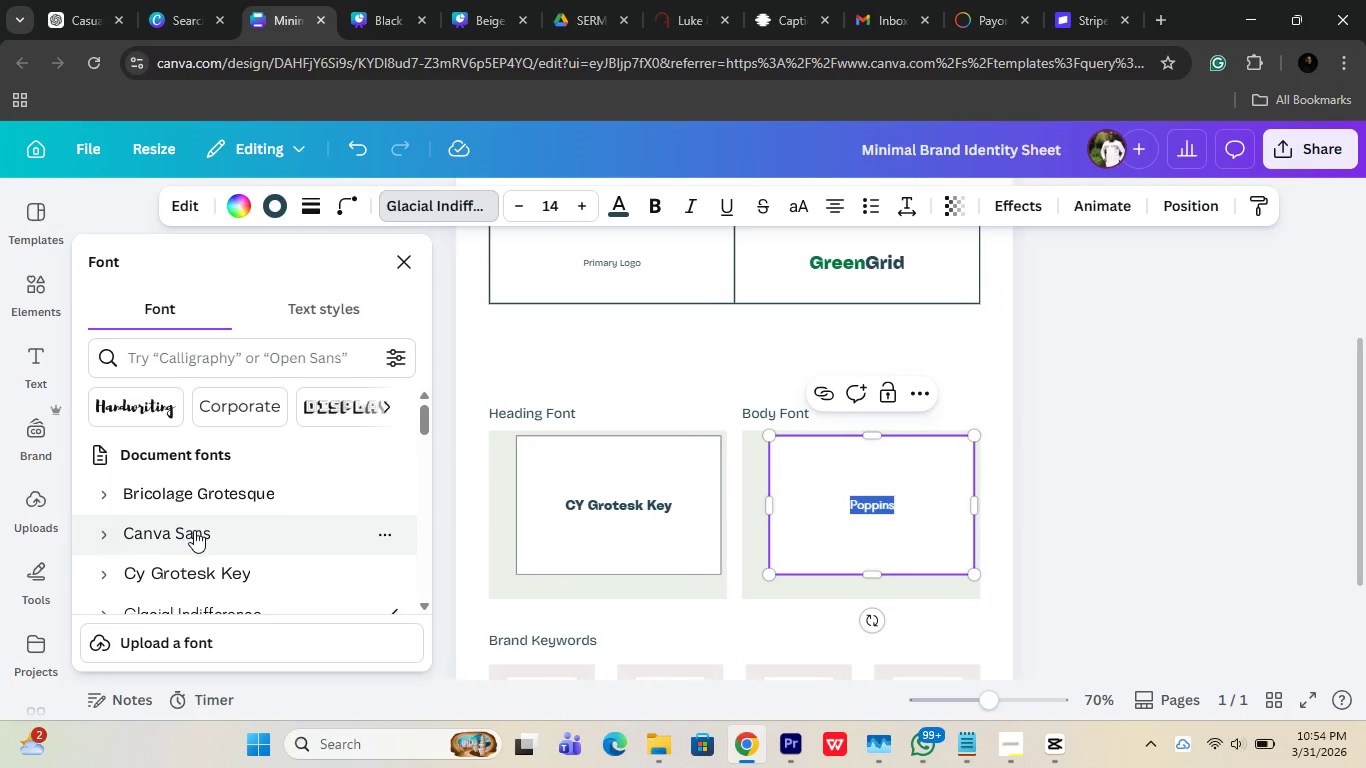 
scroll: coordinate [195, 532], scroll_direction: down, amount: 2.0
 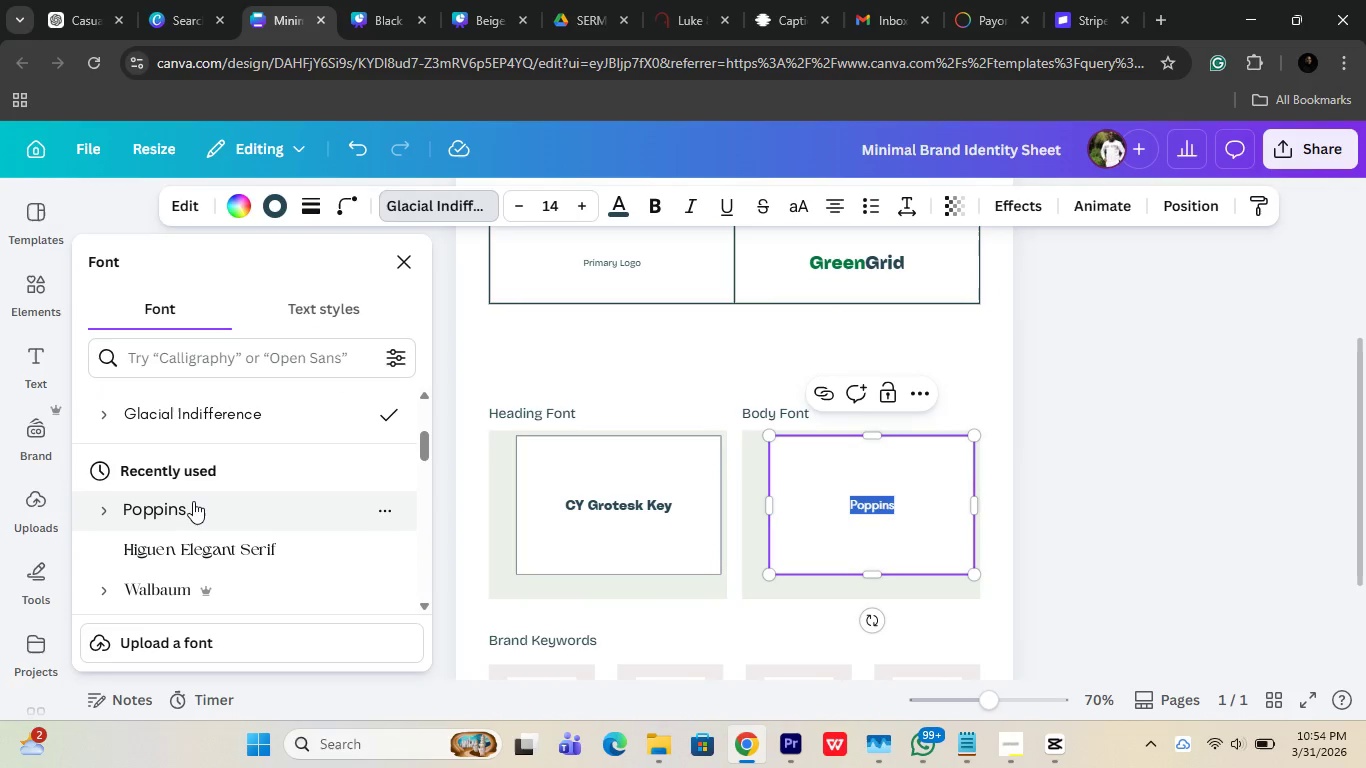 
left_click([193, 501])
 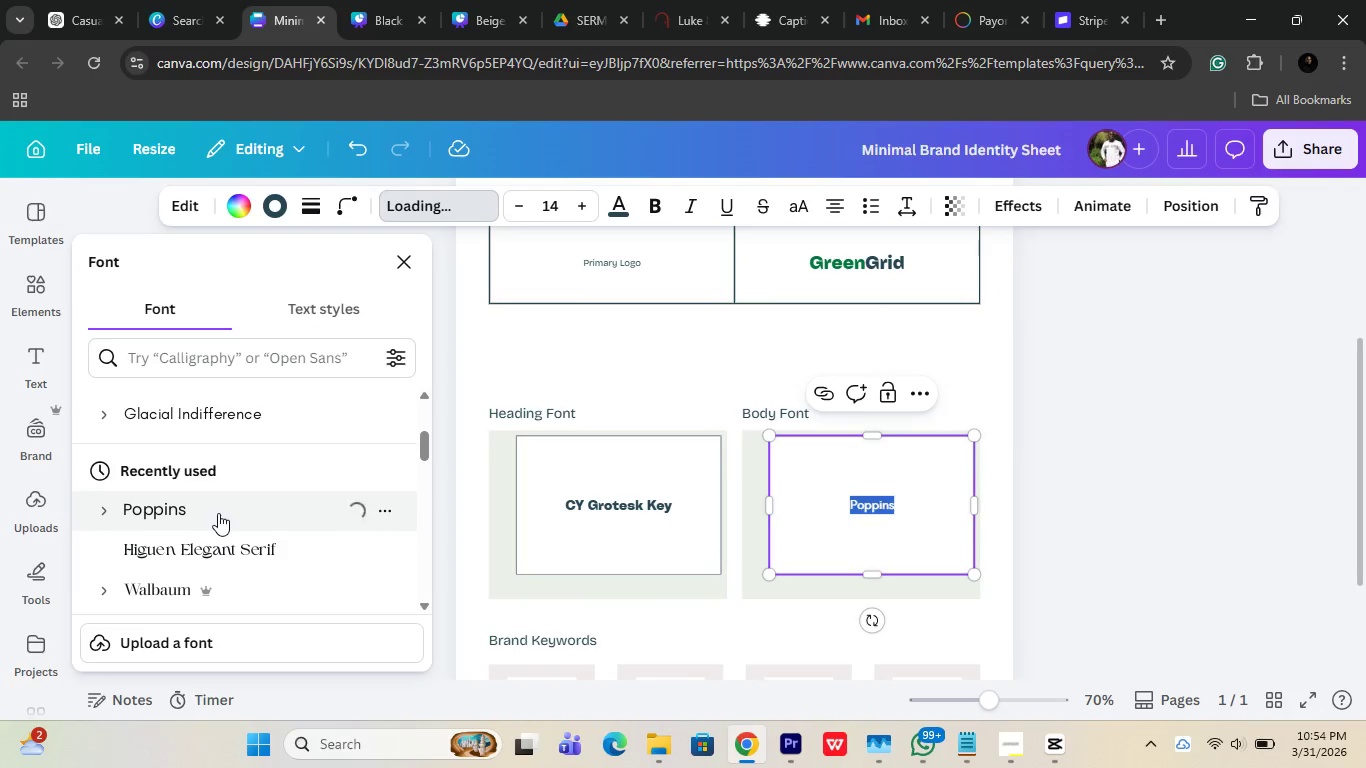 
scroll: coordinate [218, 513], scroll_direction: down, amount: 2.0
 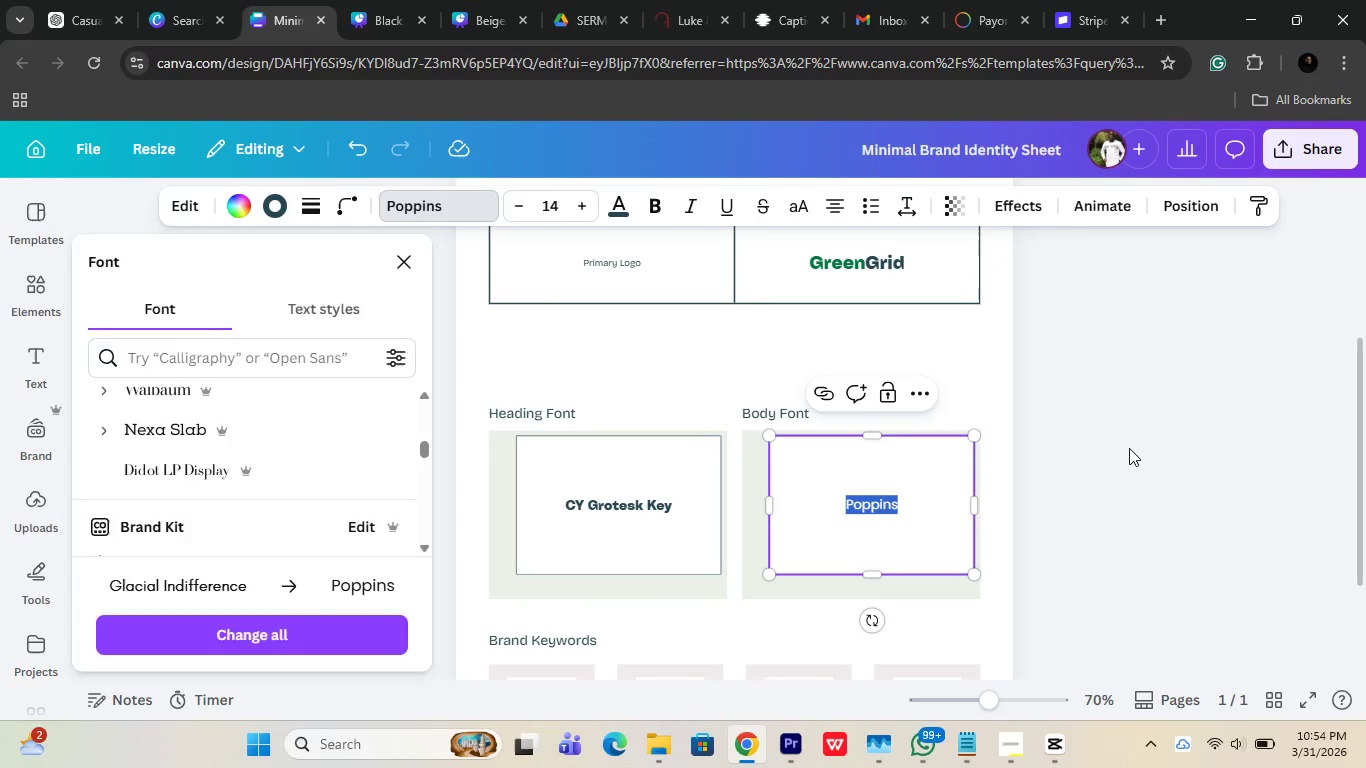 
double_click([1129, 448])
 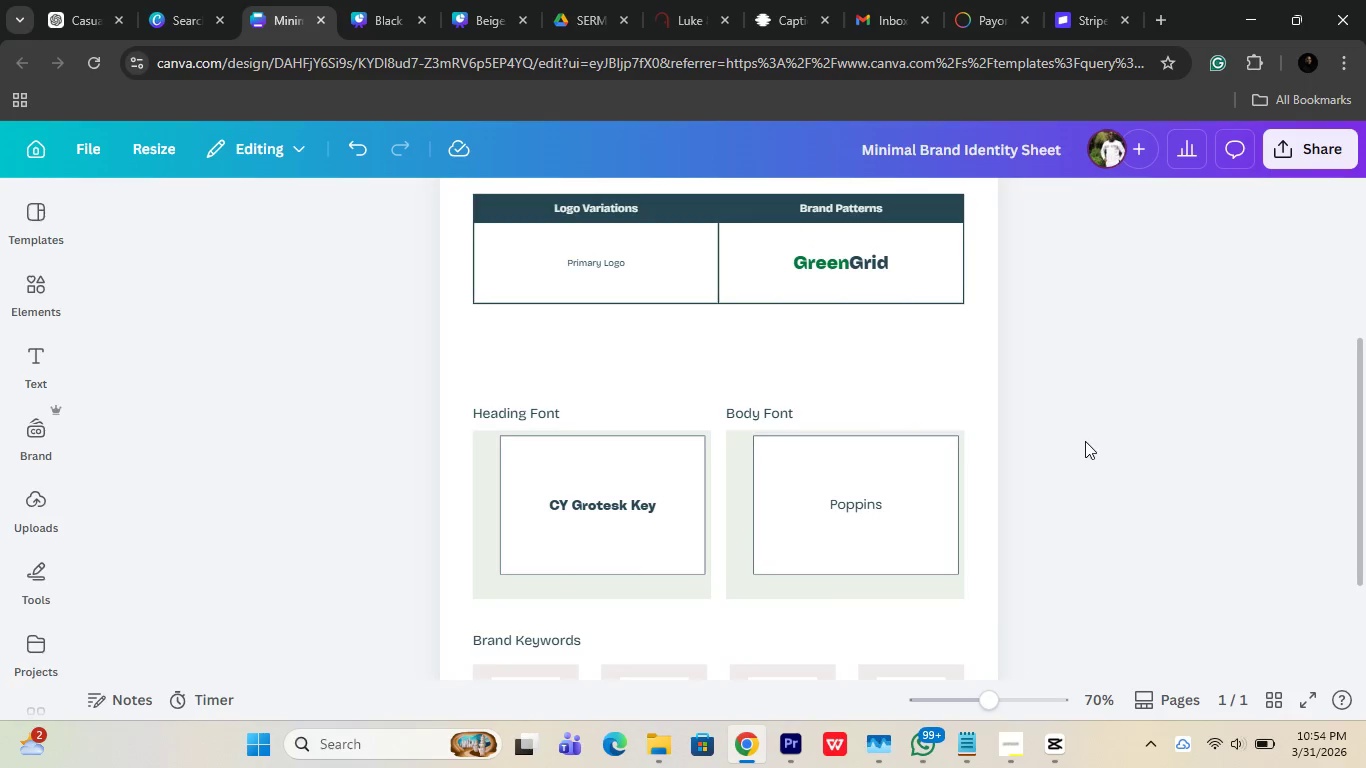 
scroll: coordinate [1085, 441], scroll_direction: down, amount: 2.0
 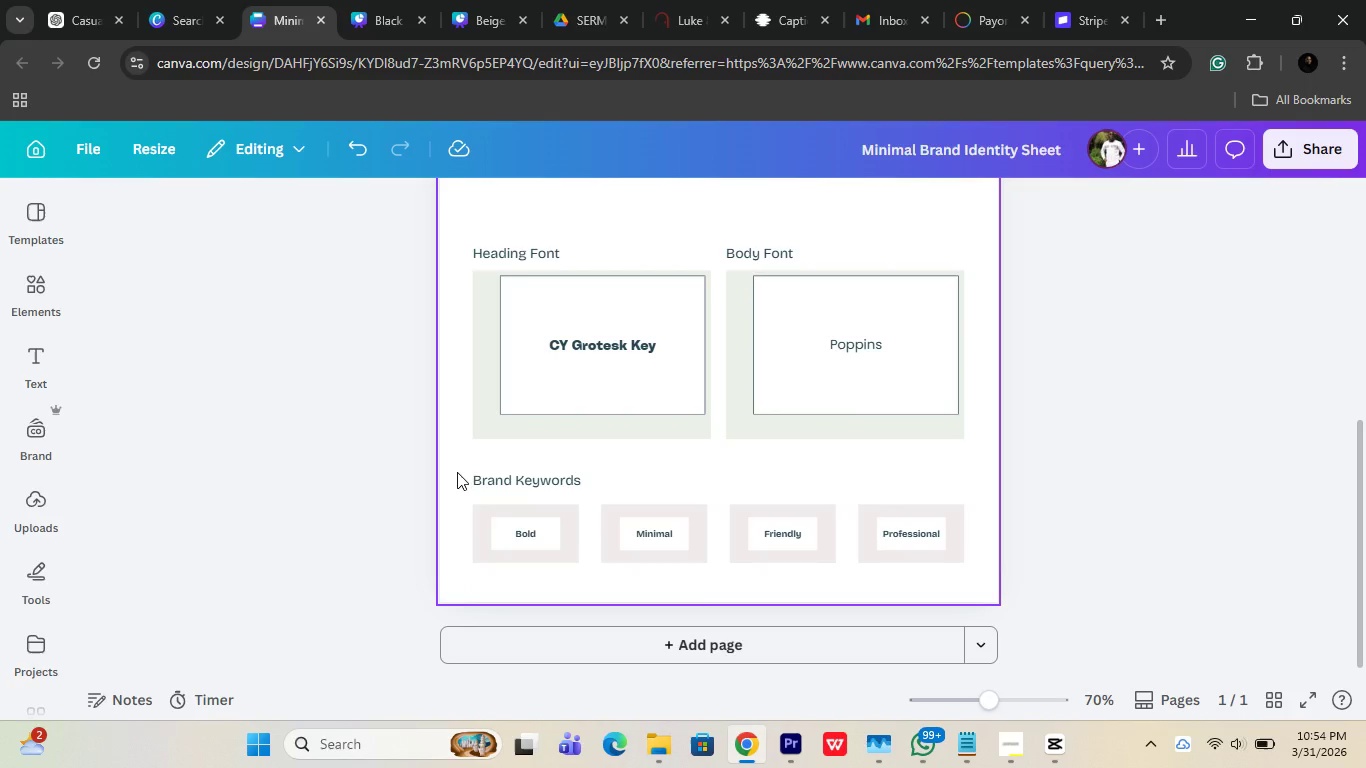 
left_click_drag(start_coordinate=[457, 472], to_coordinate=[945, 565])
 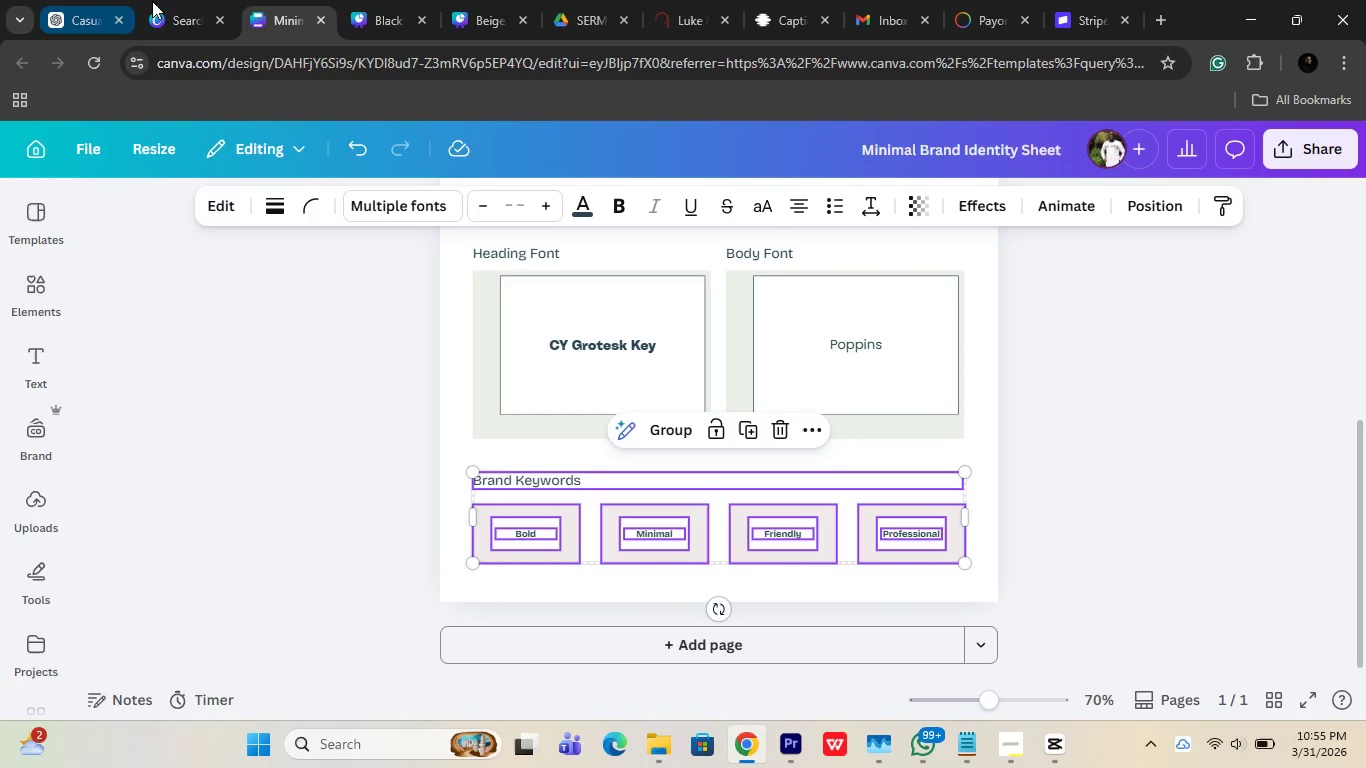 
scroll: coordinate [744, 476], scroll_direction: up, amount: 4.0
 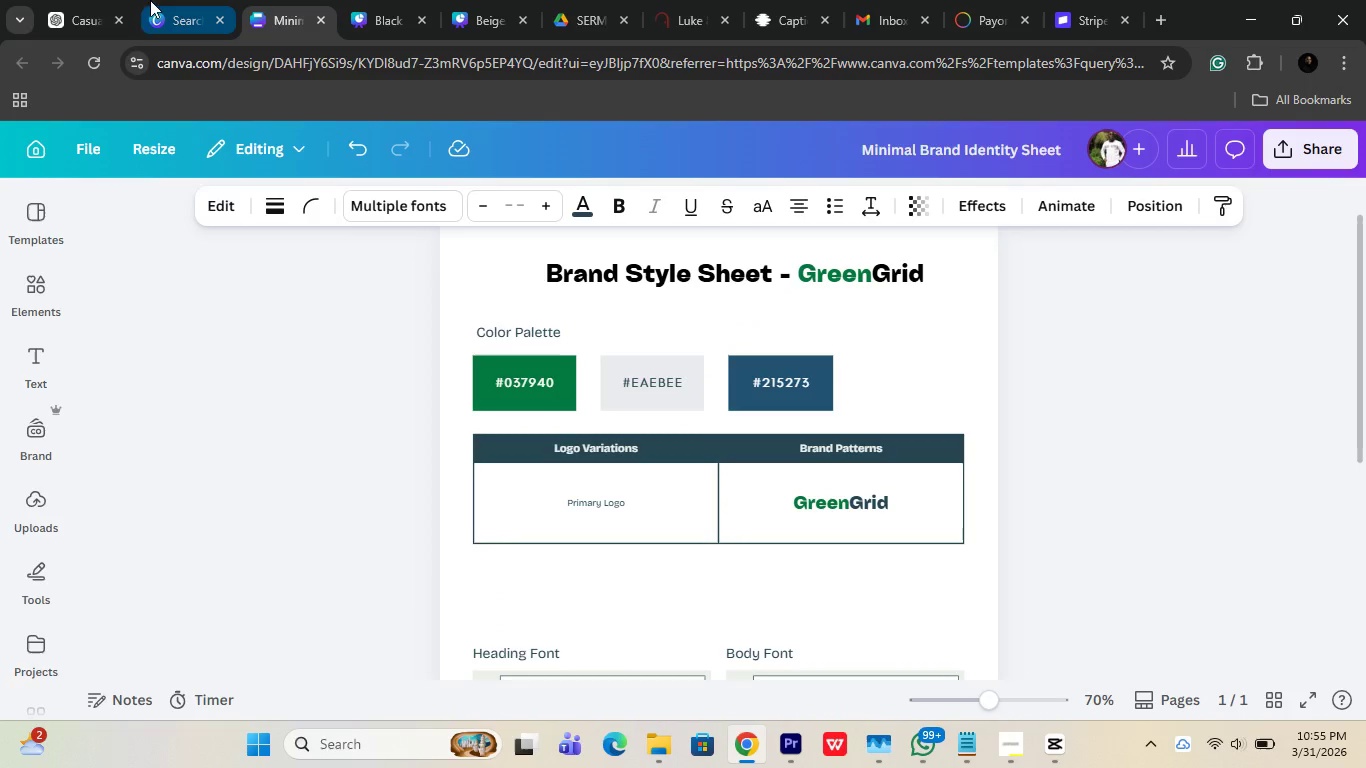 
left_click([49, 0])
 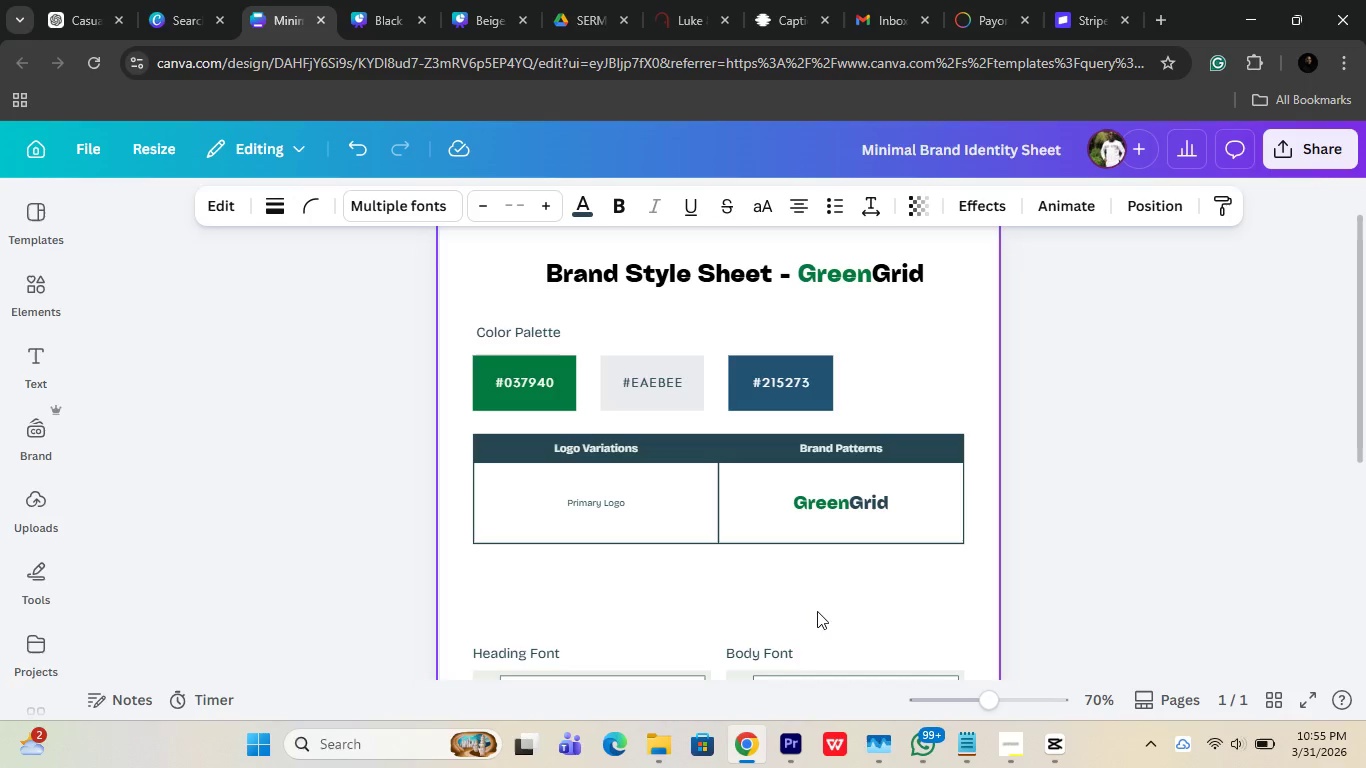 
left_click([957, 757])
 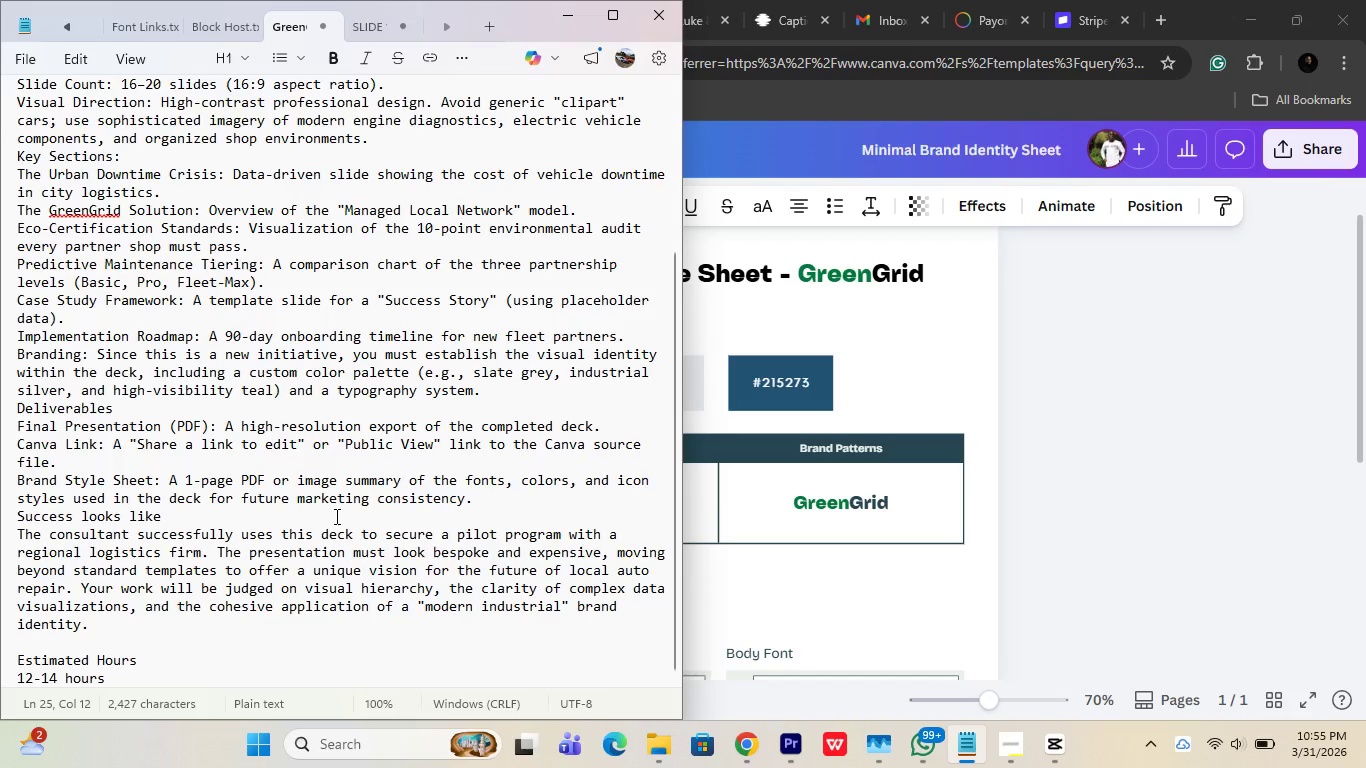 
wait(15.06)
 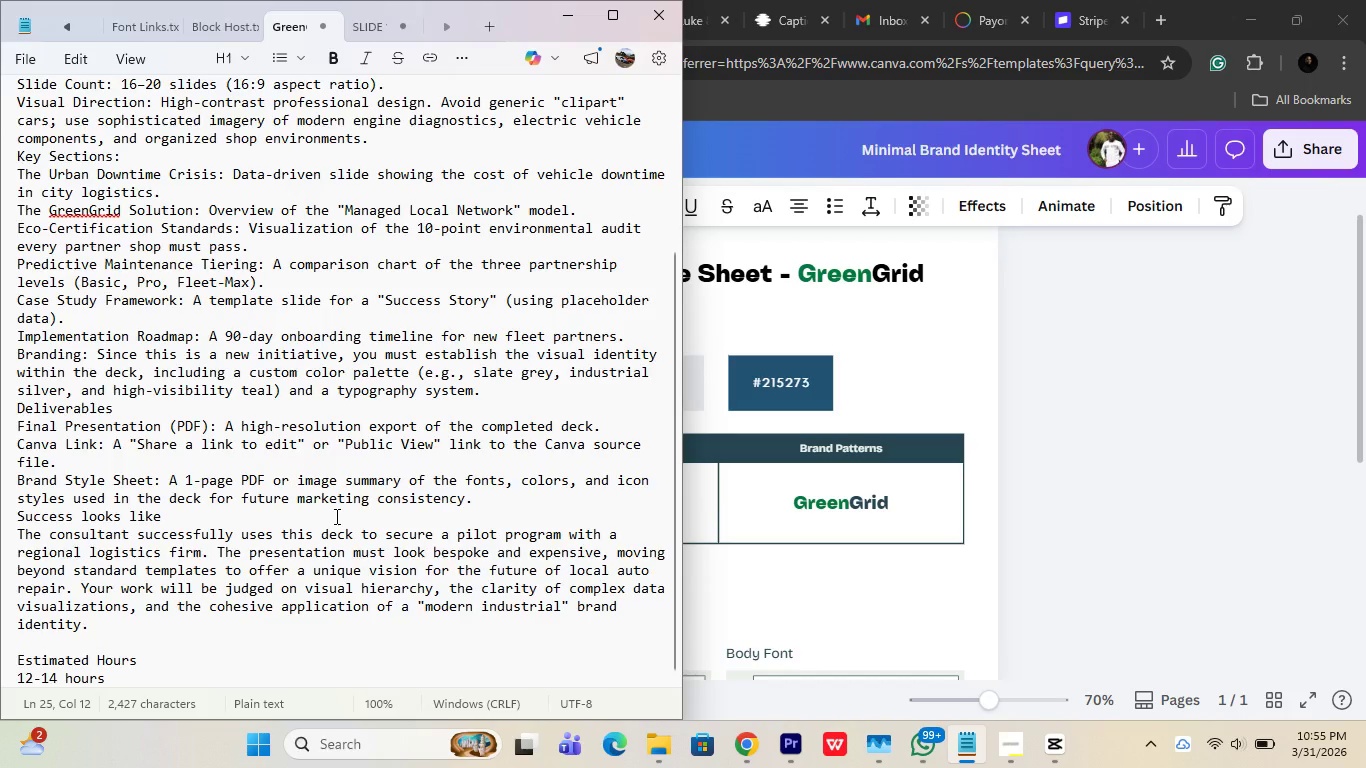 
left_click([1061, 441])
 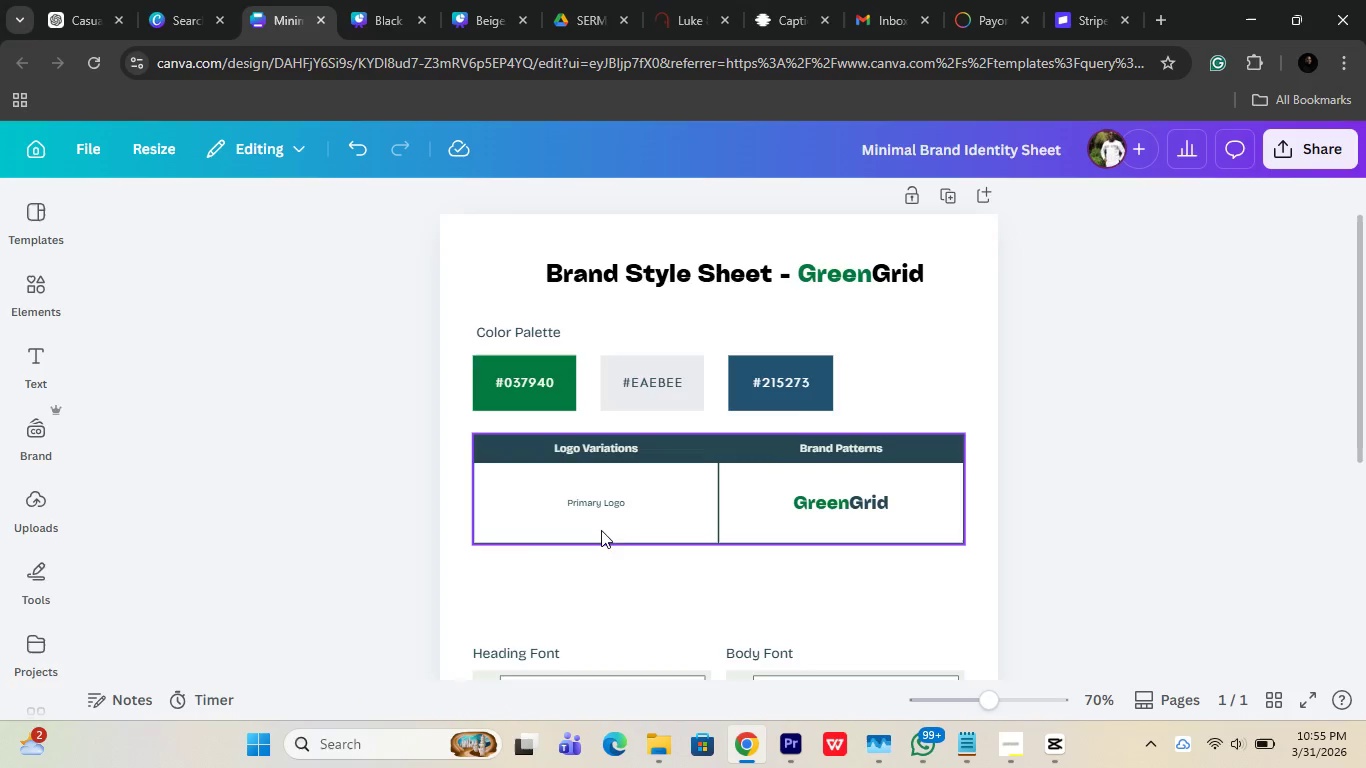 
scroll: coordinate [627, 537], scroll_direction: down, amount: 3.0
 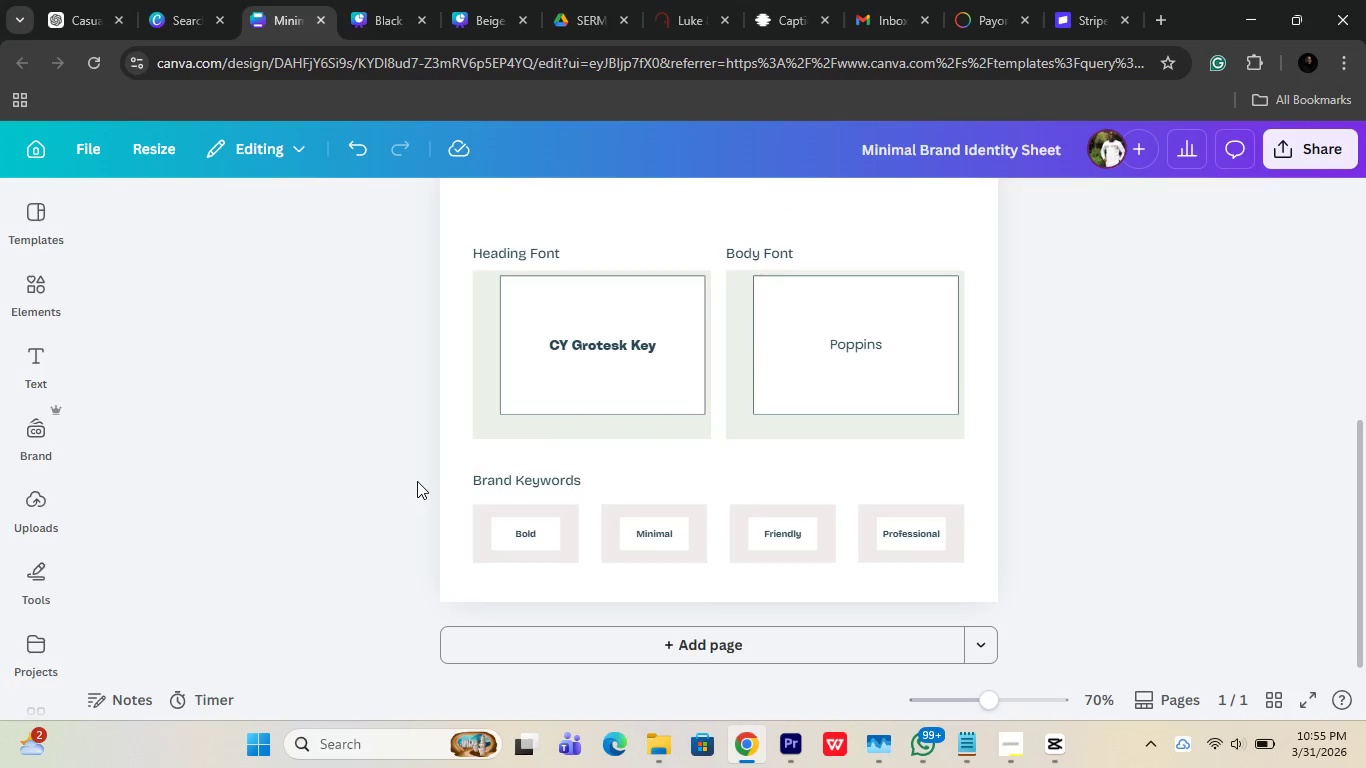 
left_click_drag(start_coordinate=[423, 466], to_coordinate=[956, 550])
 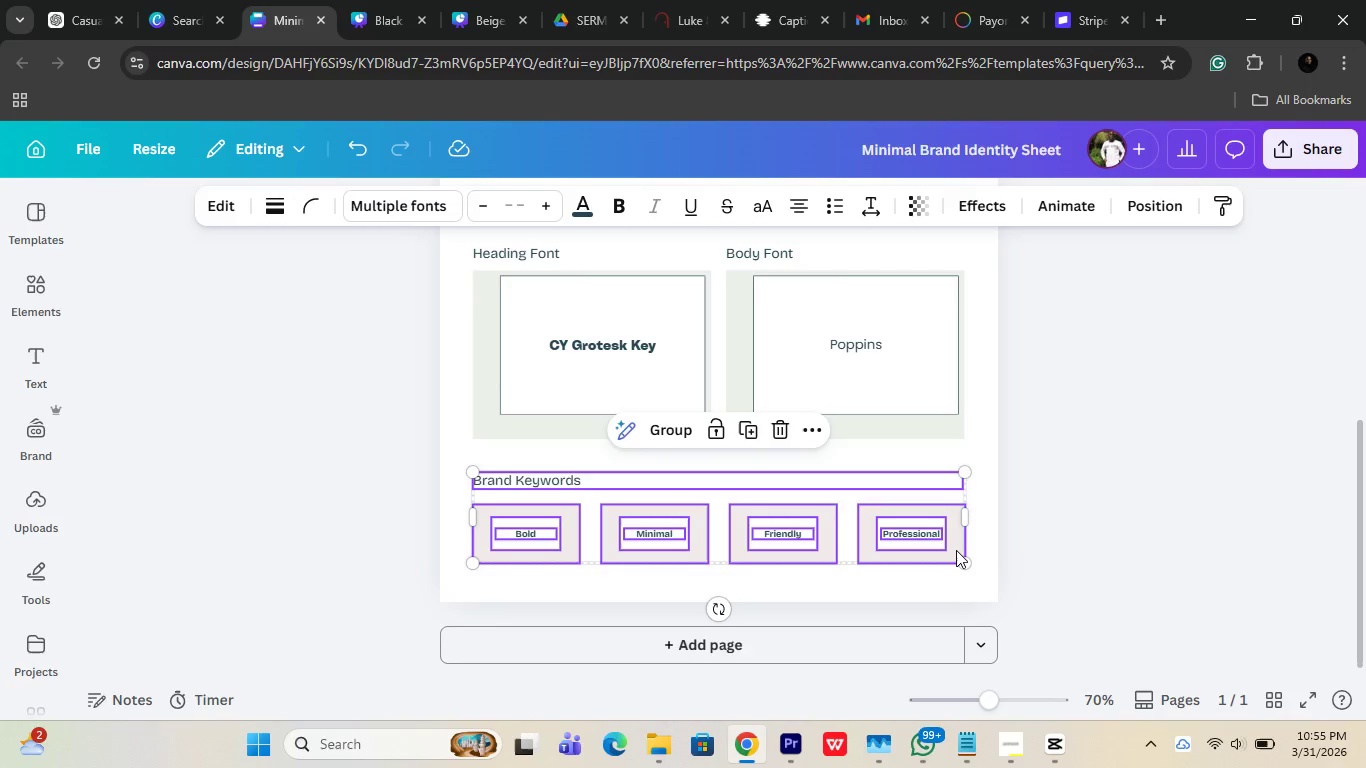 
key(Delete)
 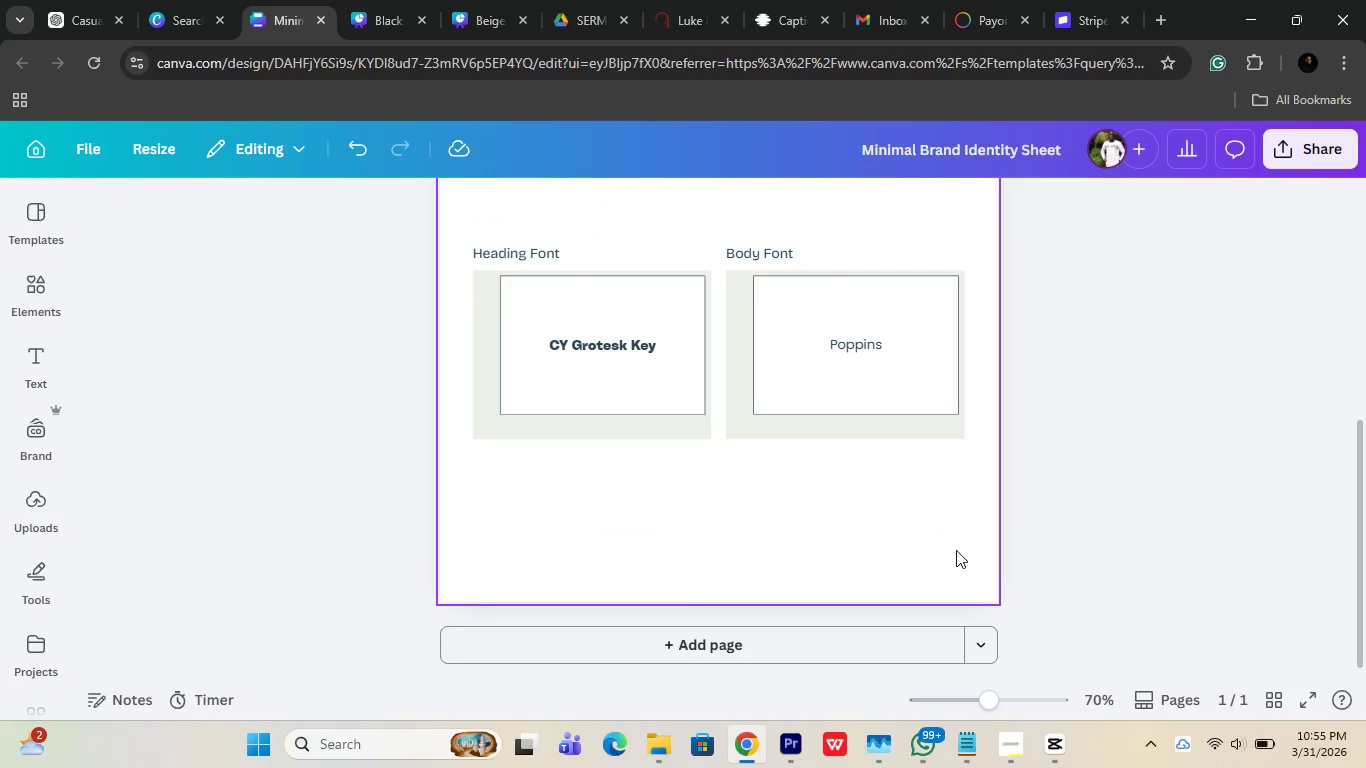 
scroll: coordinate [956, 550], scroll_direction: up, amount: 4.0
 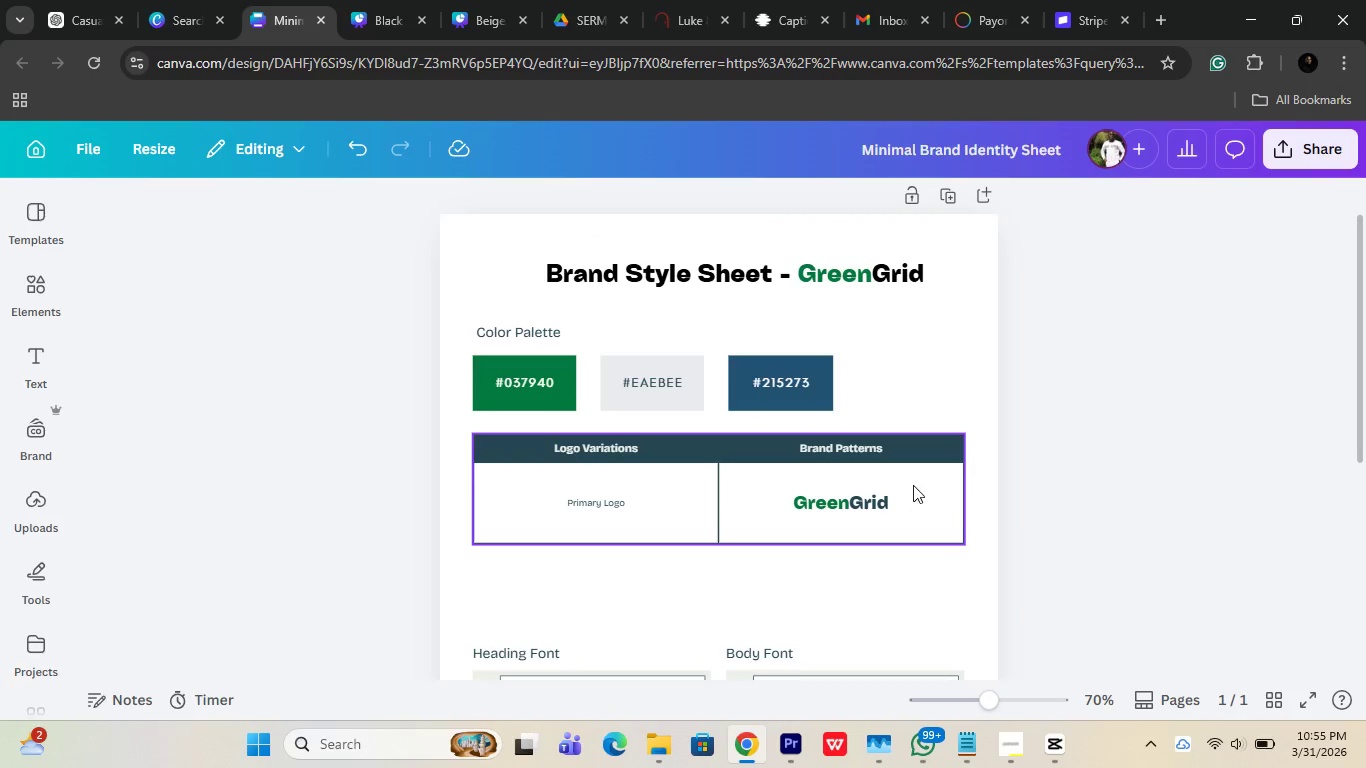 
left_click([913, 452])
 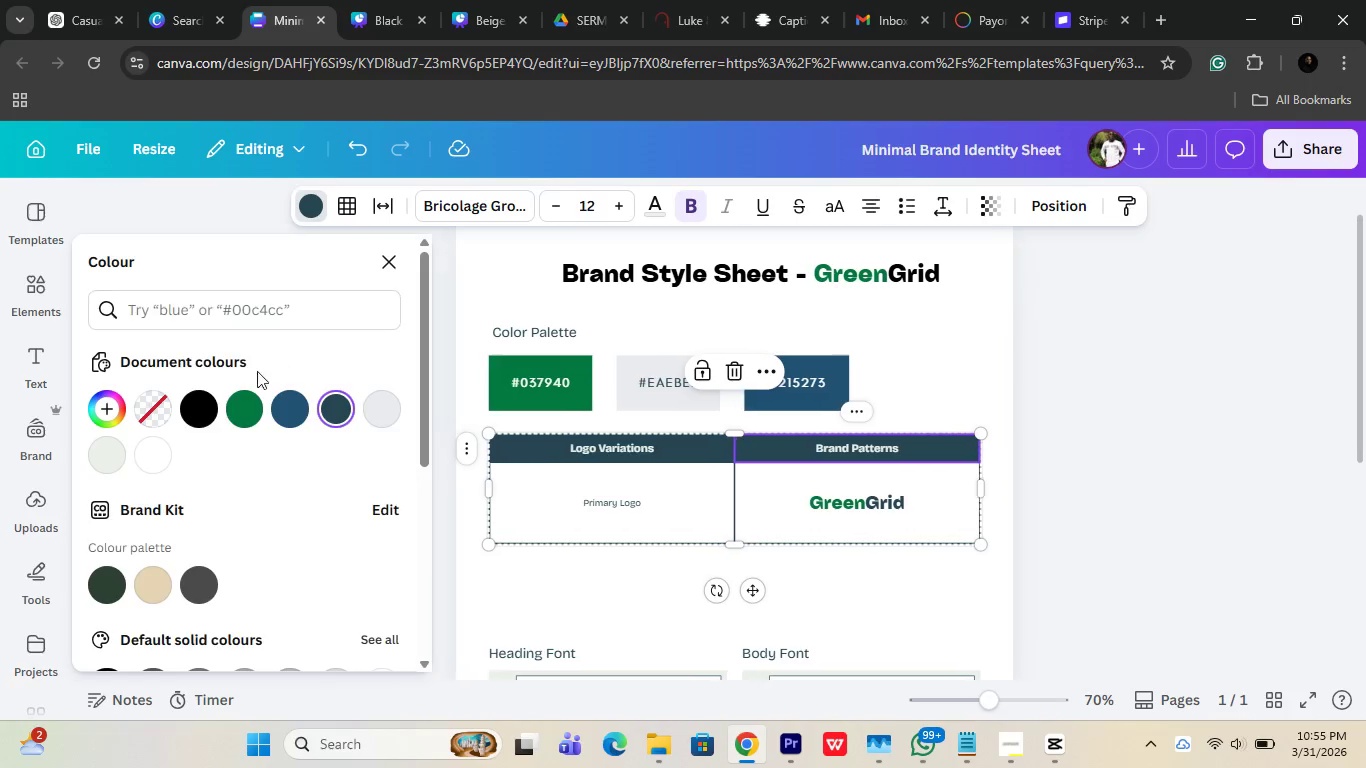 
left_click([284, 406])
 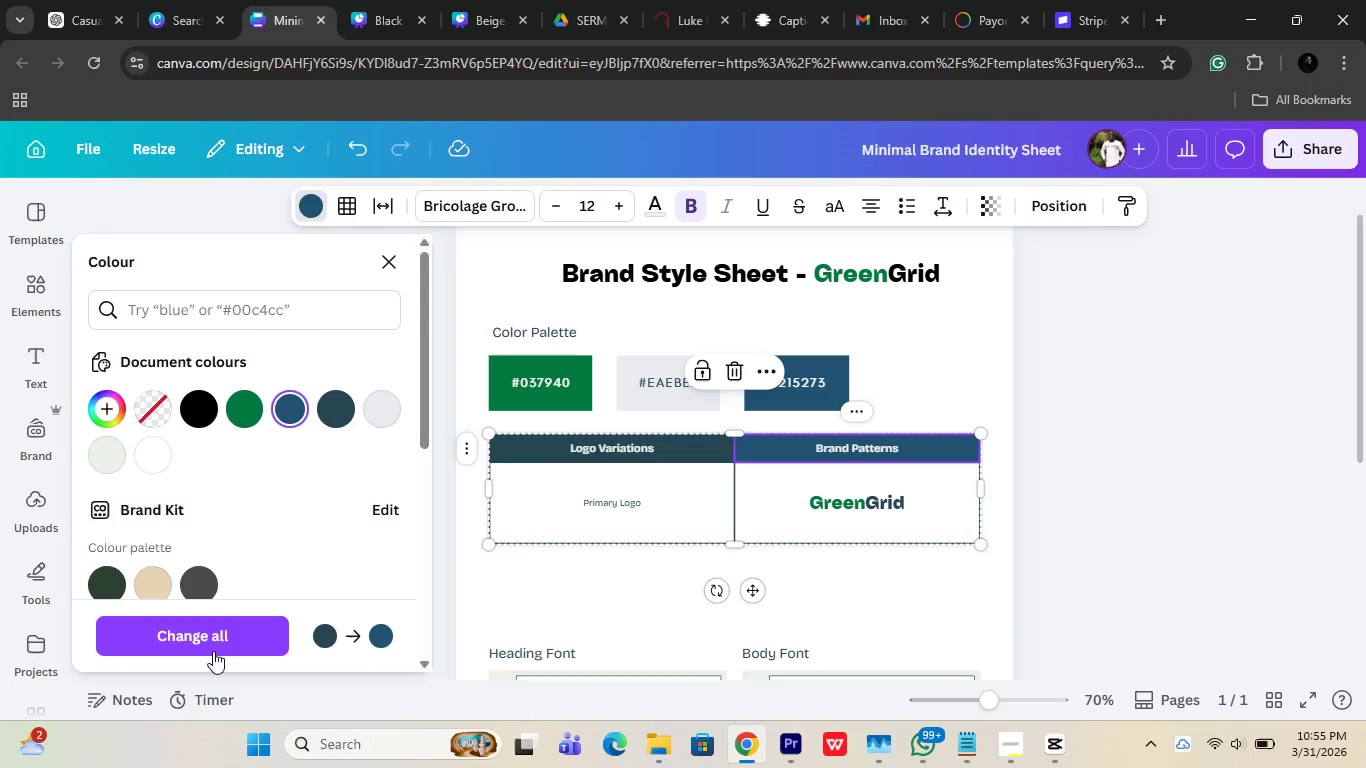 
left_click_drag(start_coordinate=[213, 651], to_coordinate=[1134, 426])
 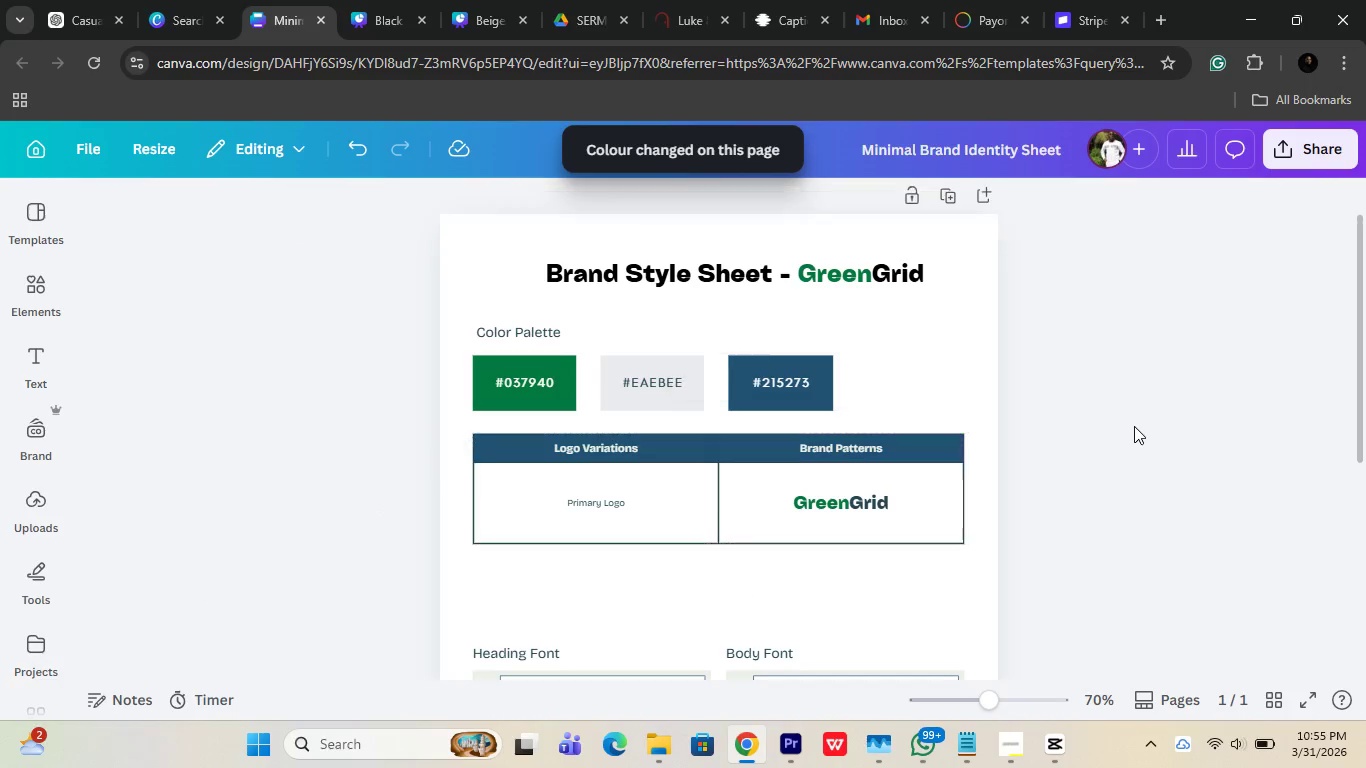 
left_click([1134, 426])
 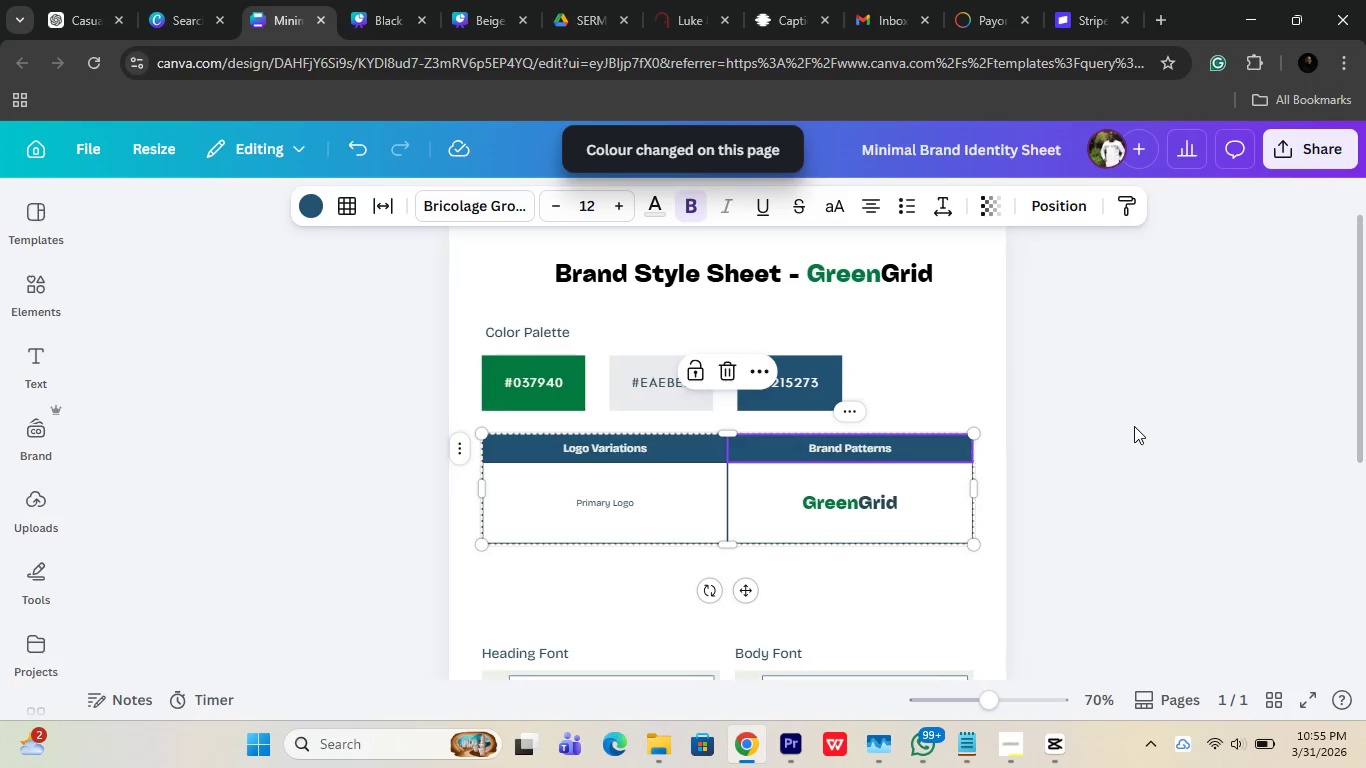 
left_click([1134, 426])